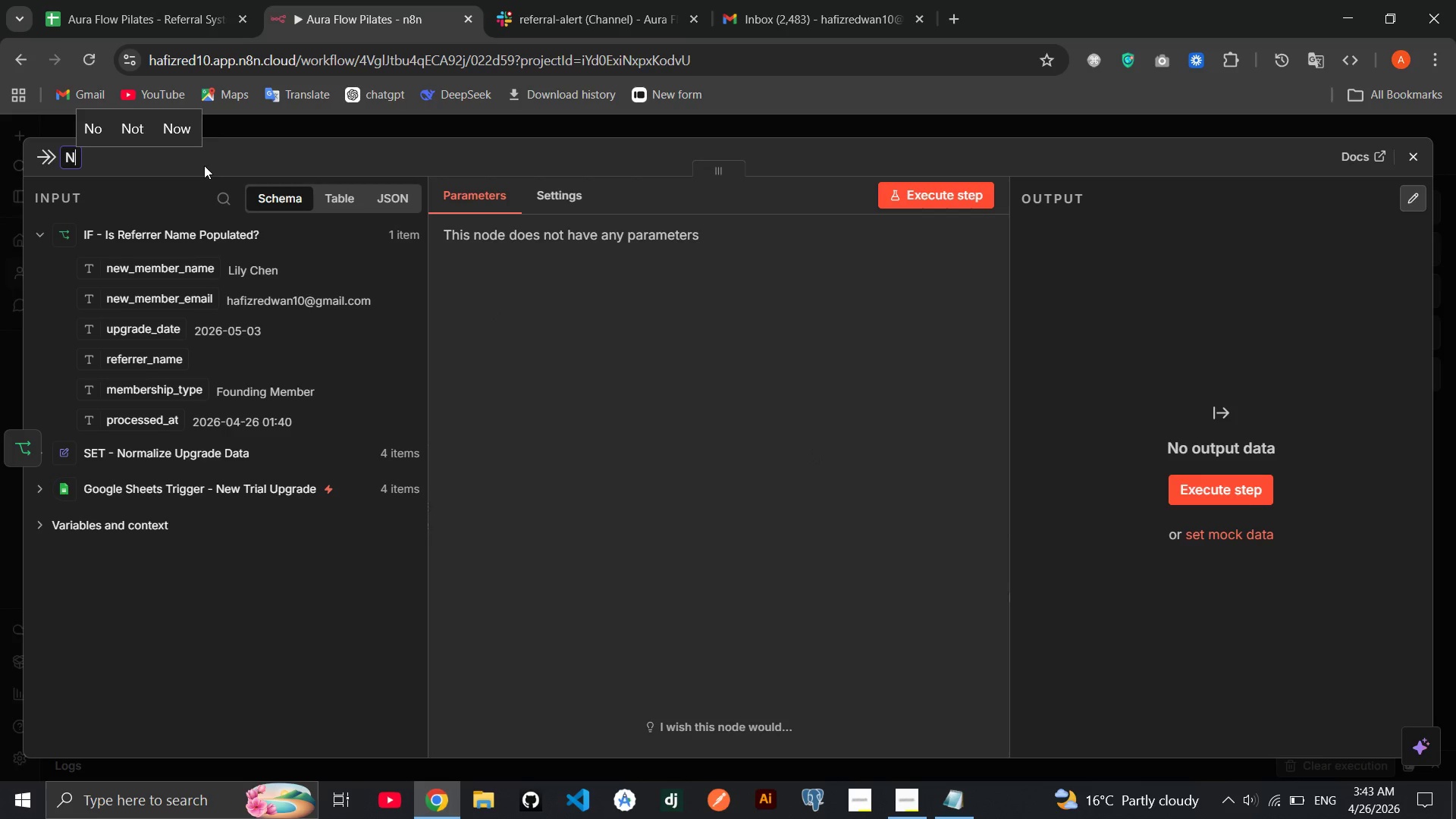 
key(O)
 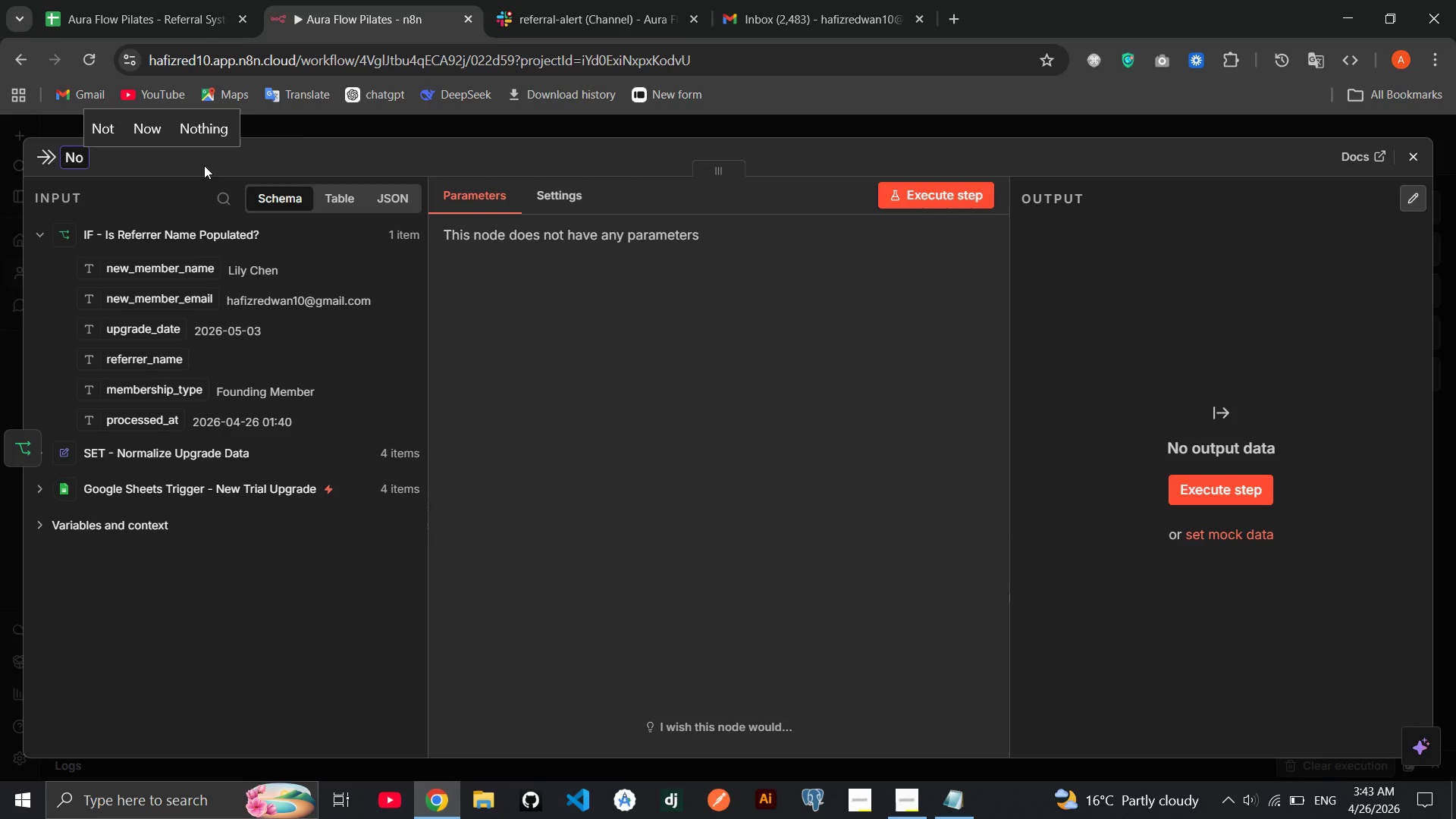 
key(Minus)
 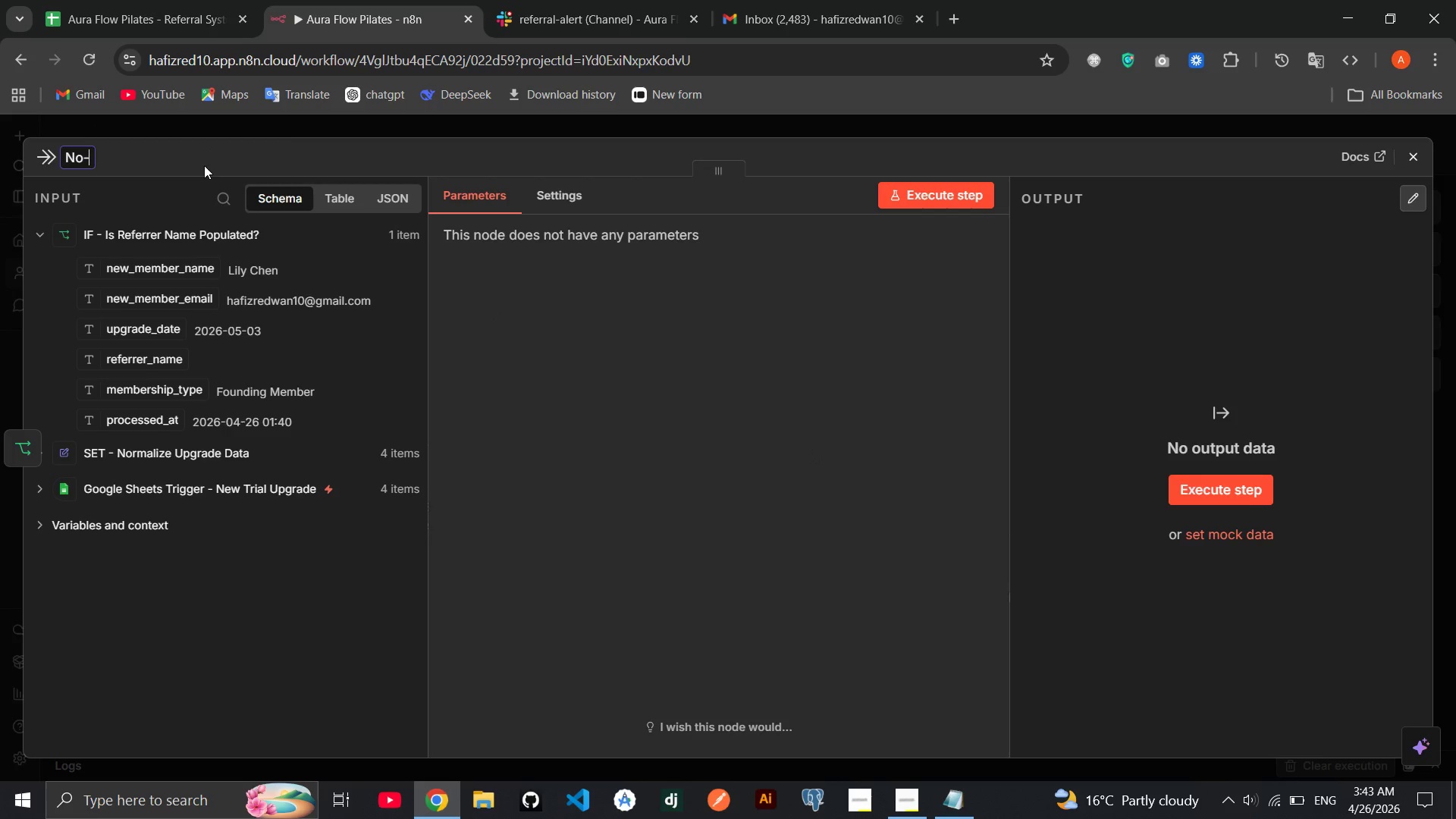 
key(CapsLock)
 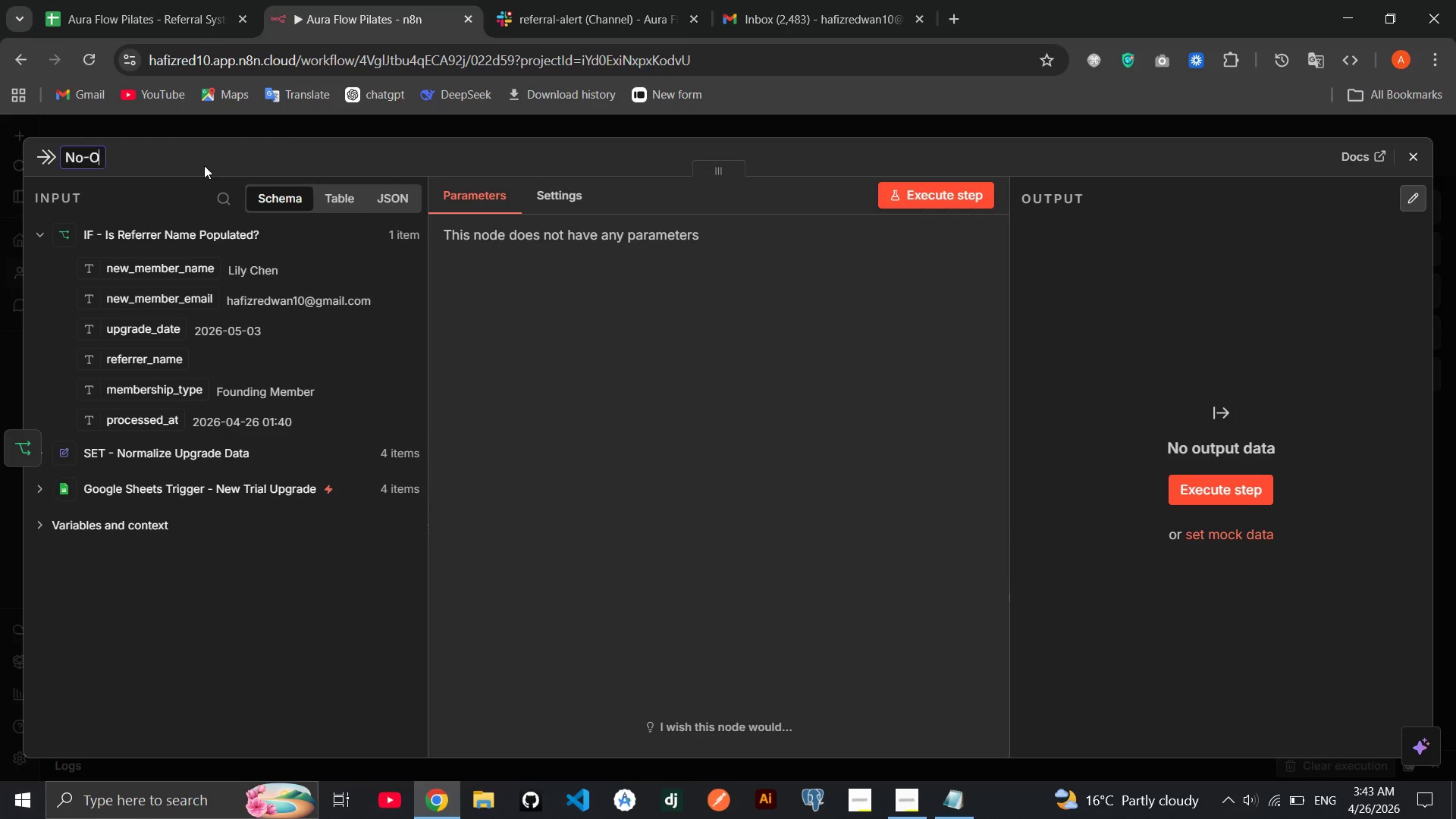 
key(O)
 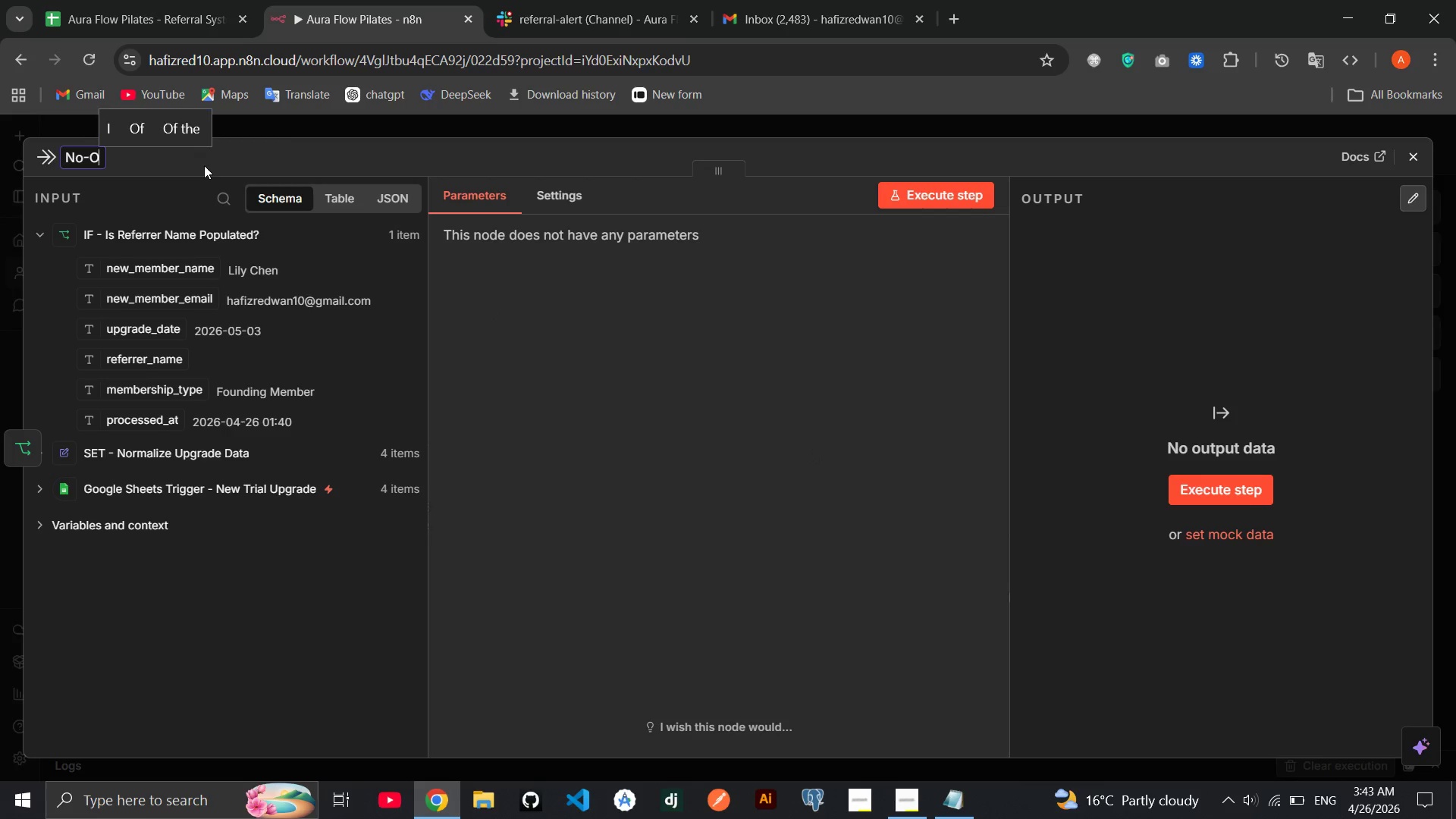 
key(CapsLock)
 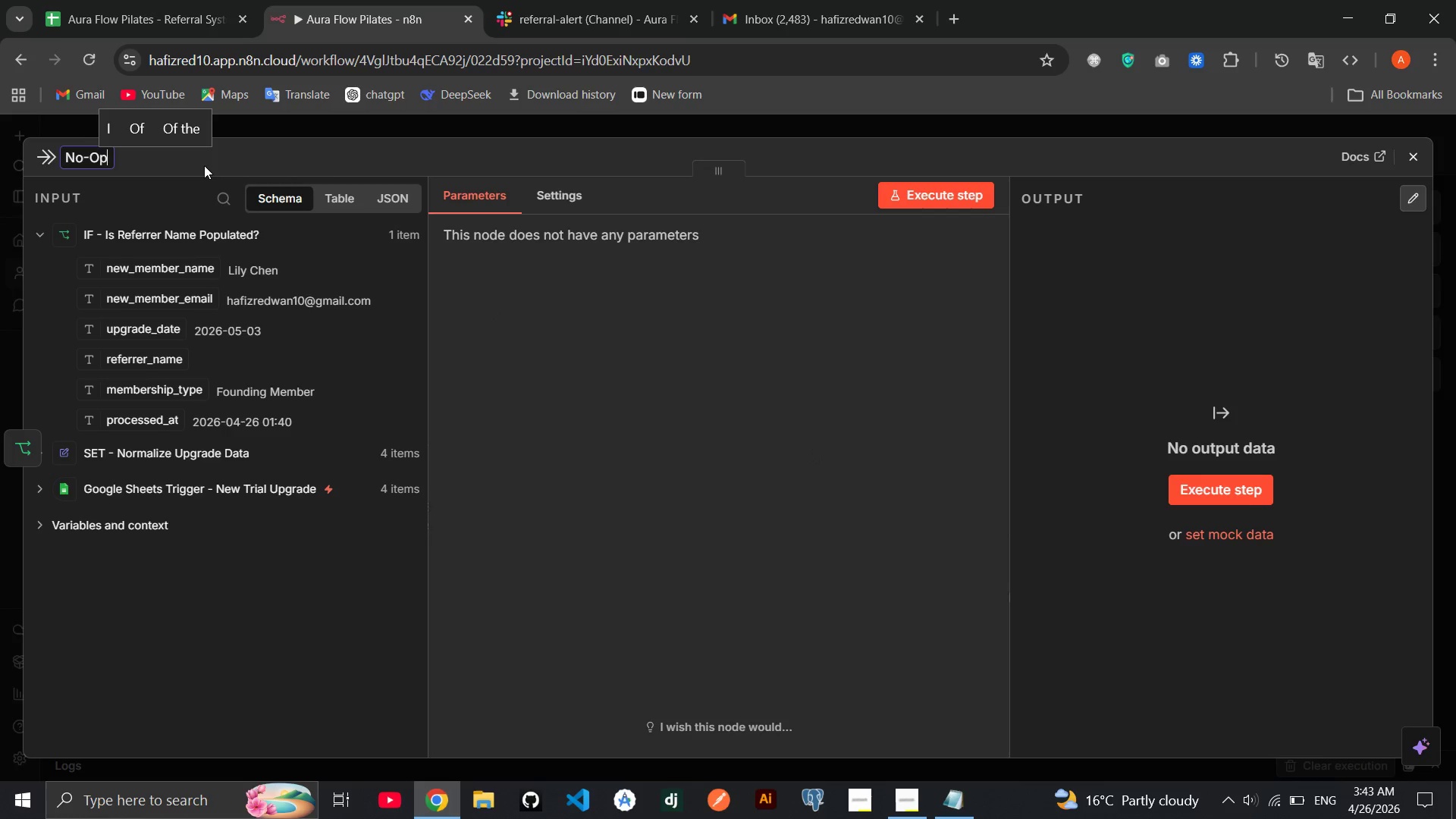 
key(P)
 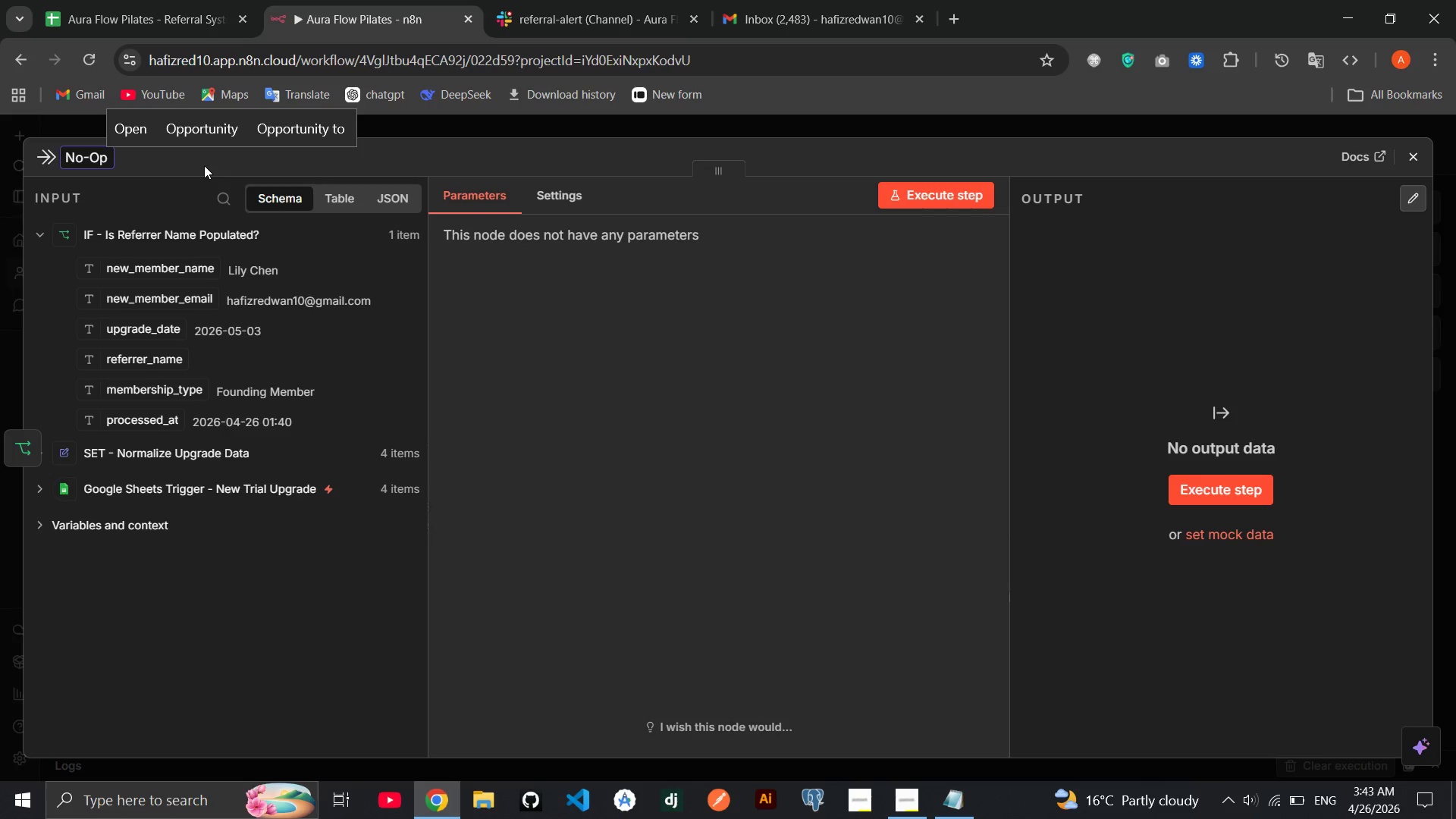 
wait(5.06)
 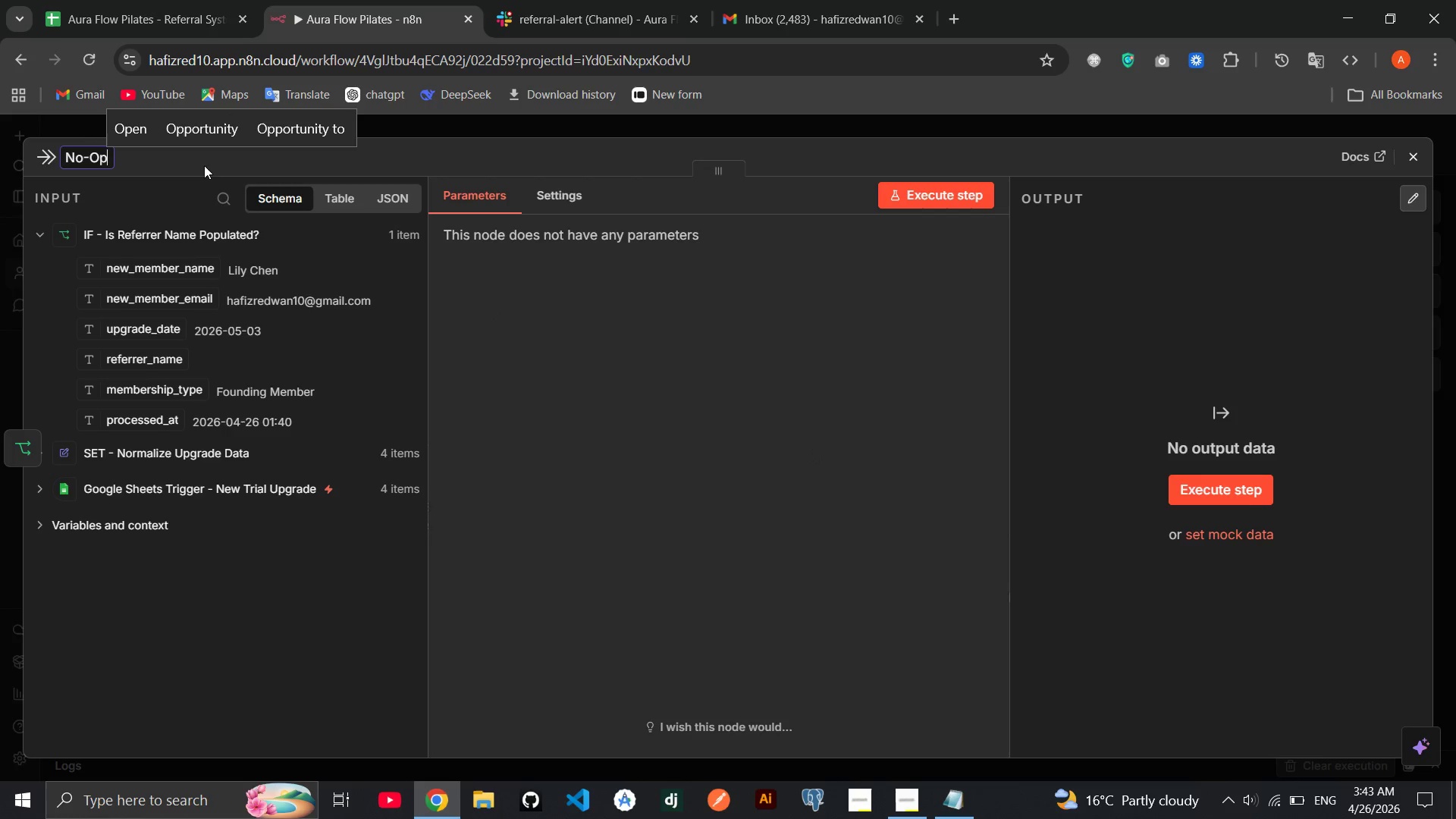 
key(Comma)
 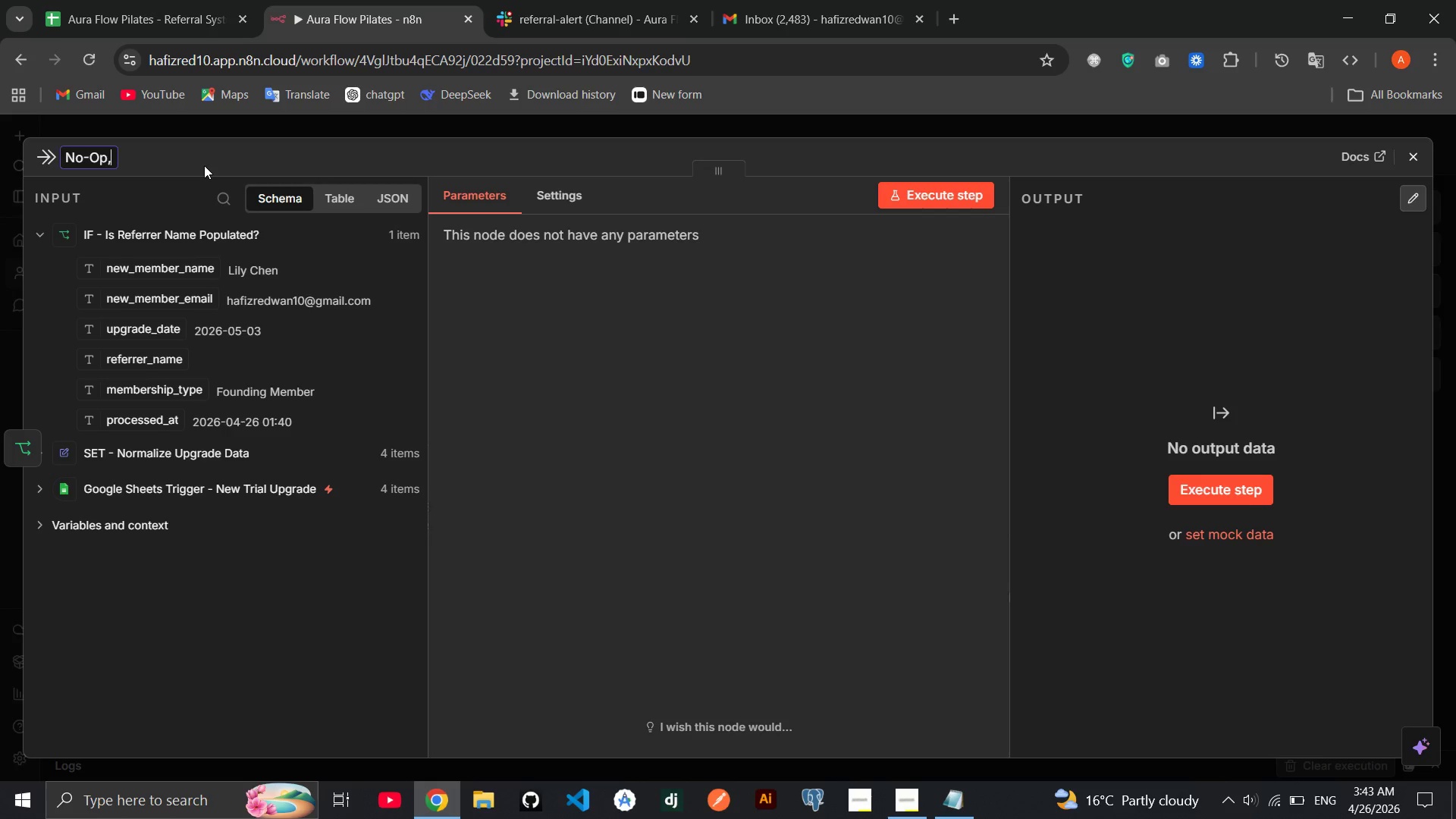 
key(Backspace)
type(  - No Referral)
key(Backspace)
key(Backspace)
type(er Listed )
key(Backspace)
type(. Stp CLE)
key(Backspace)
key(Backspace)
type(leanly)
 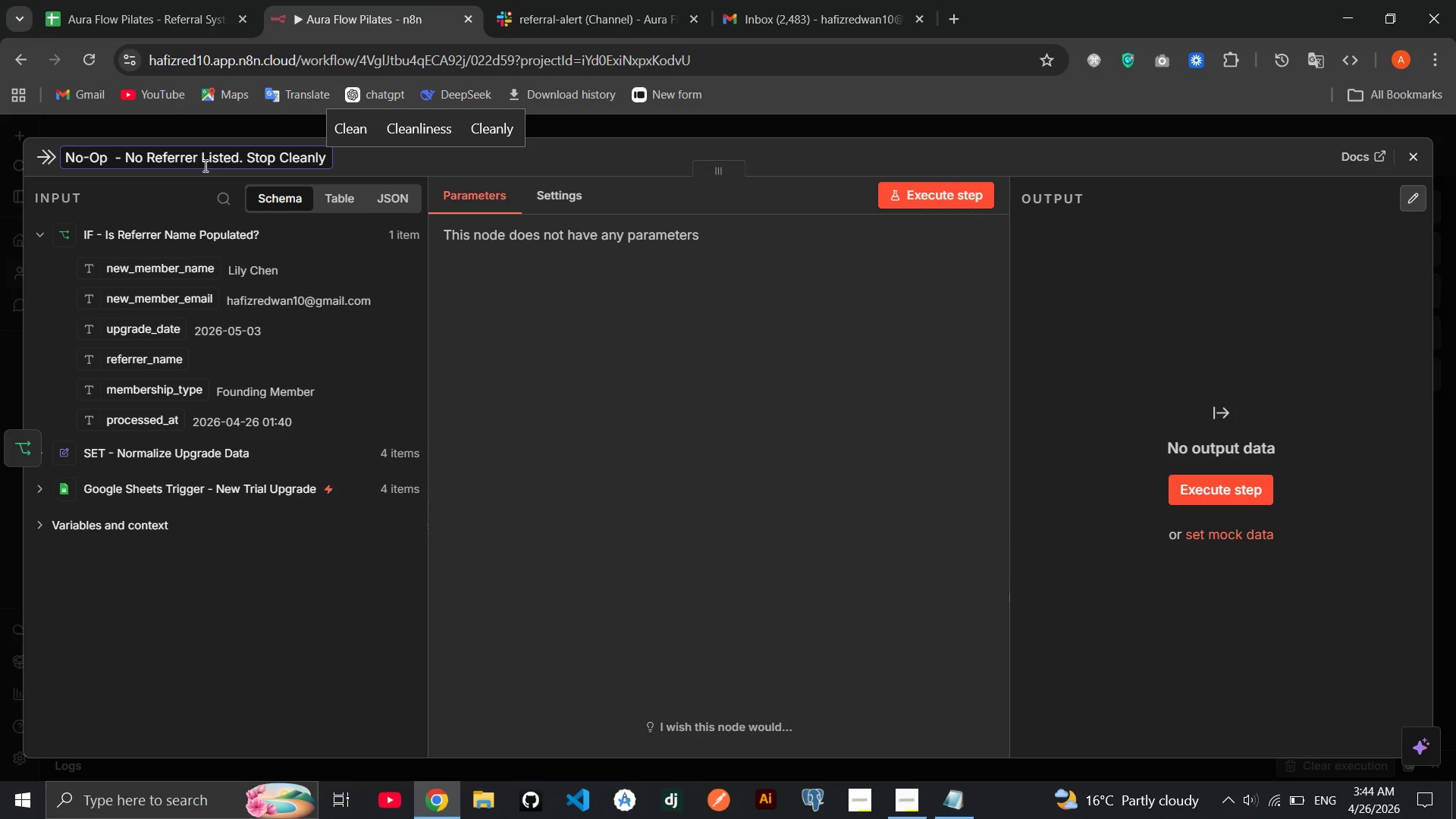 
left_click([242, 162])
 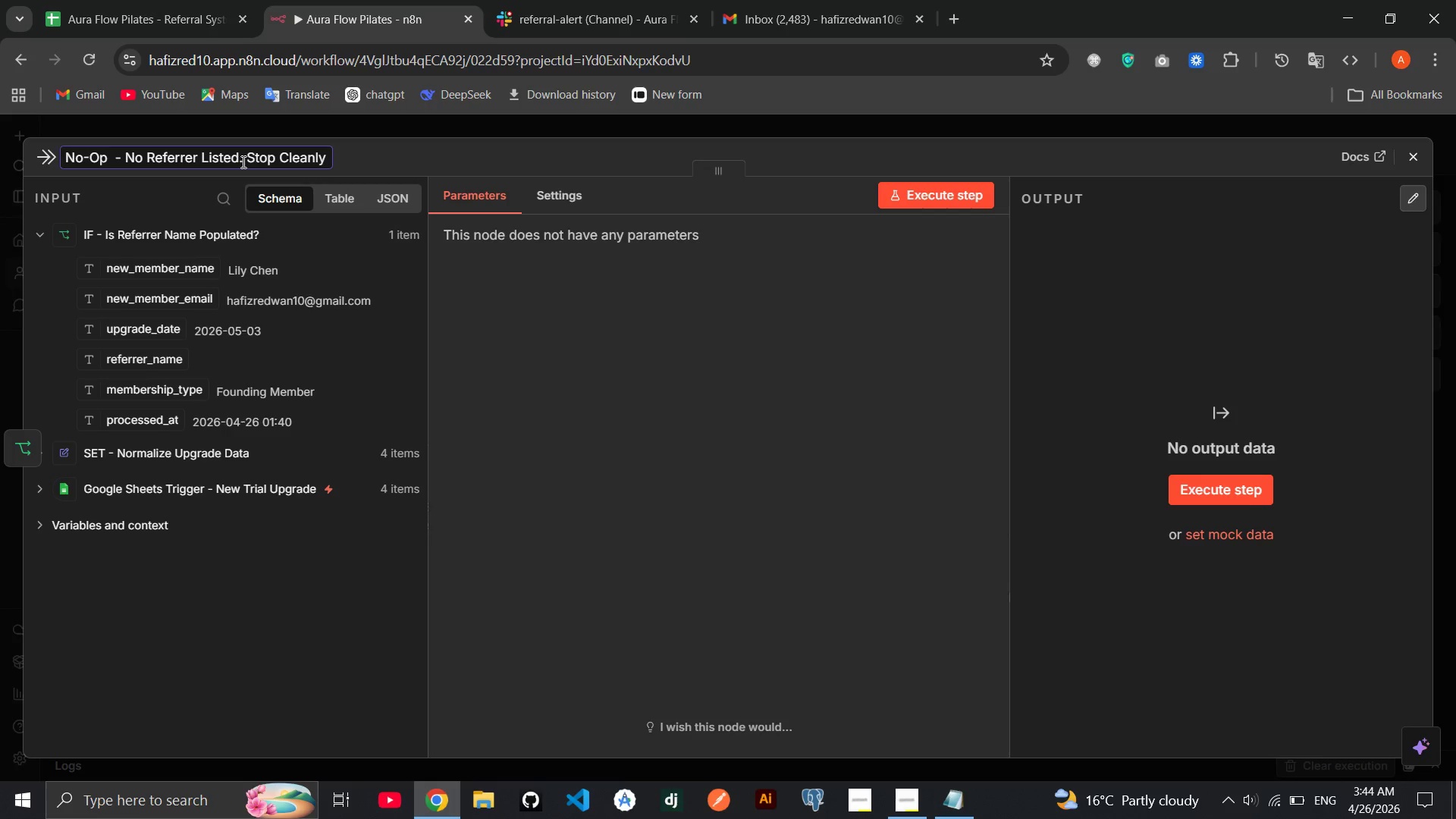 
key(Backspace)
 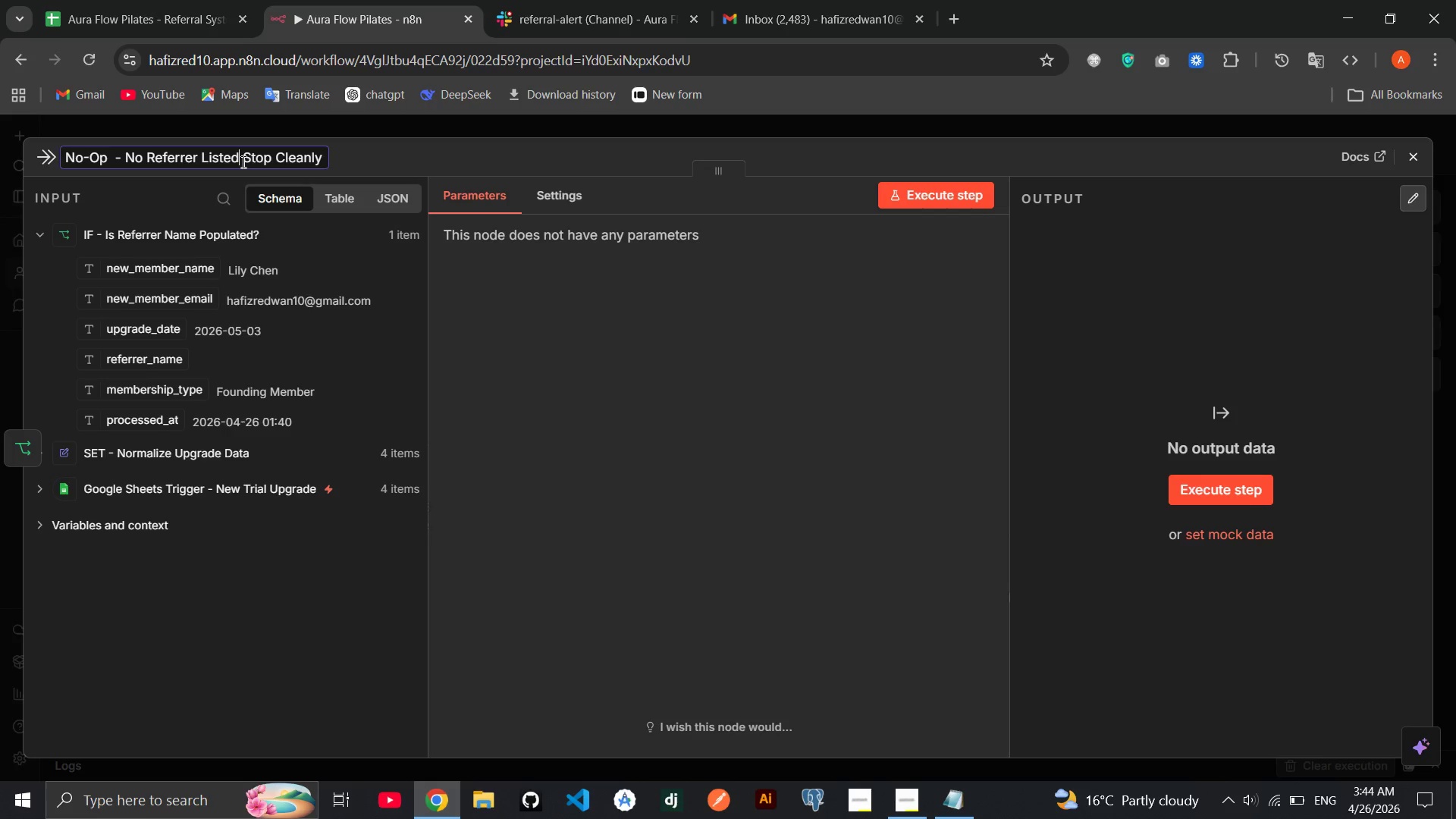 
key(Comma)
 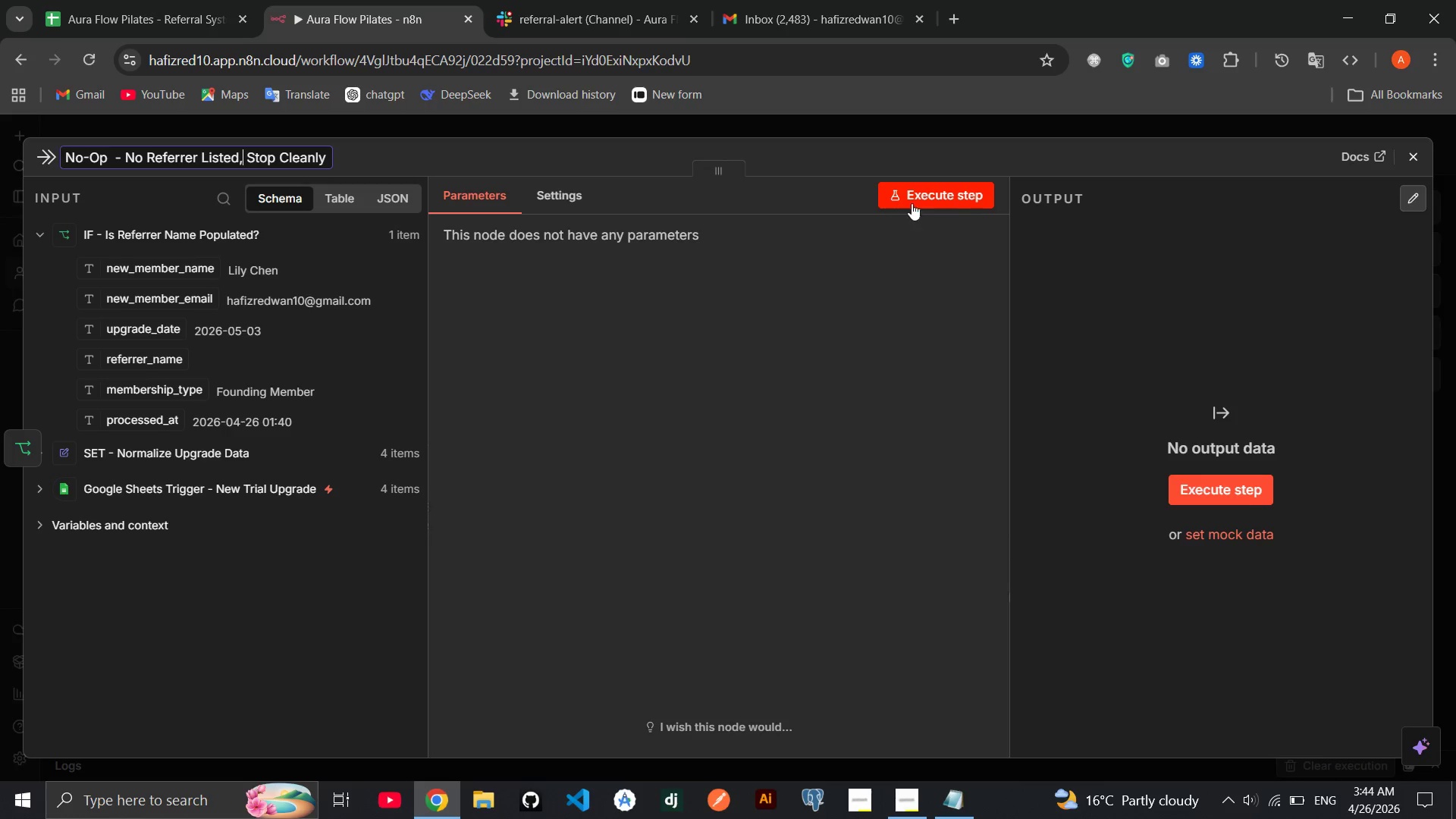 
left_click([965, 196])
 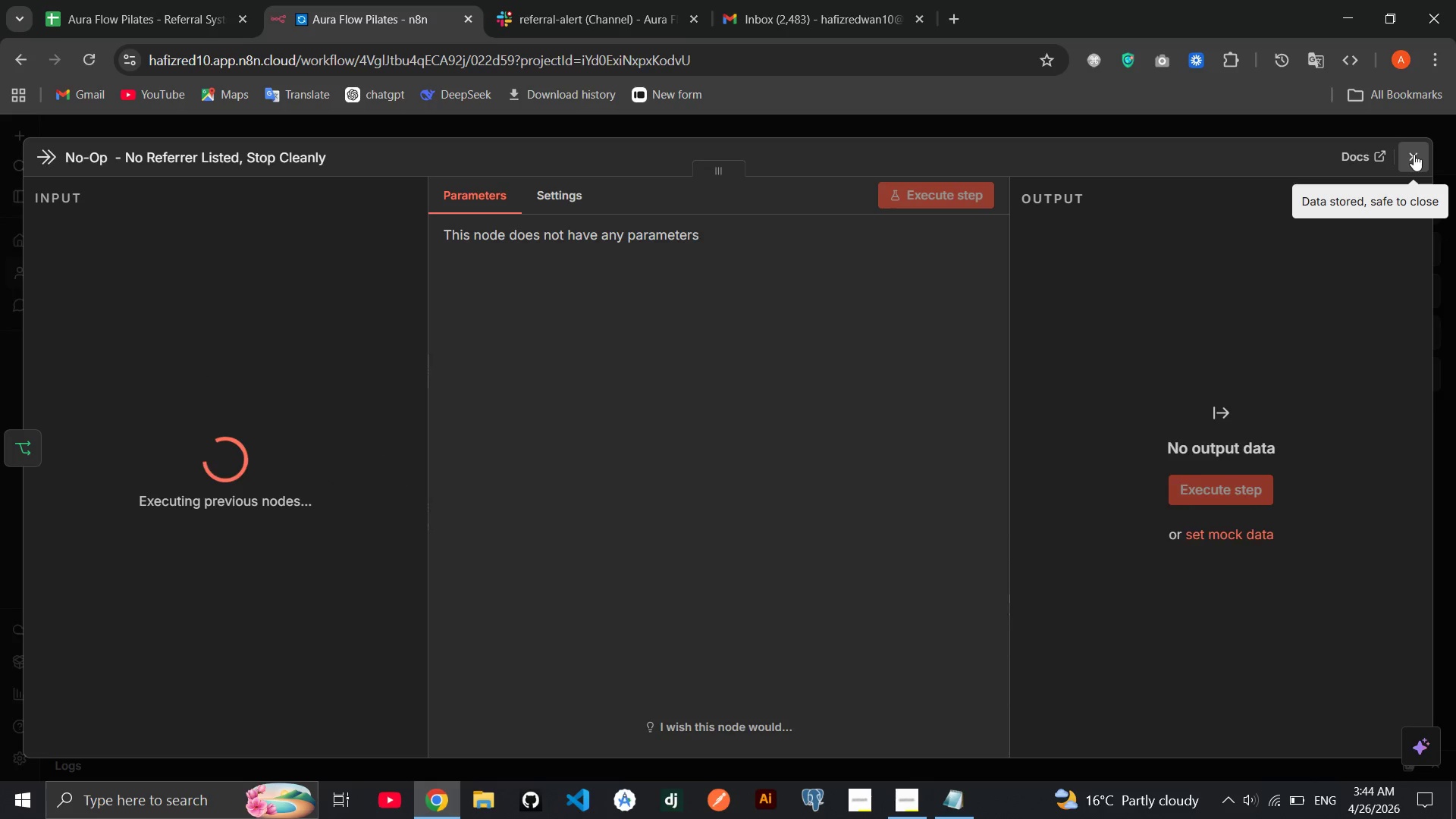 
left_click([1414, 154])
 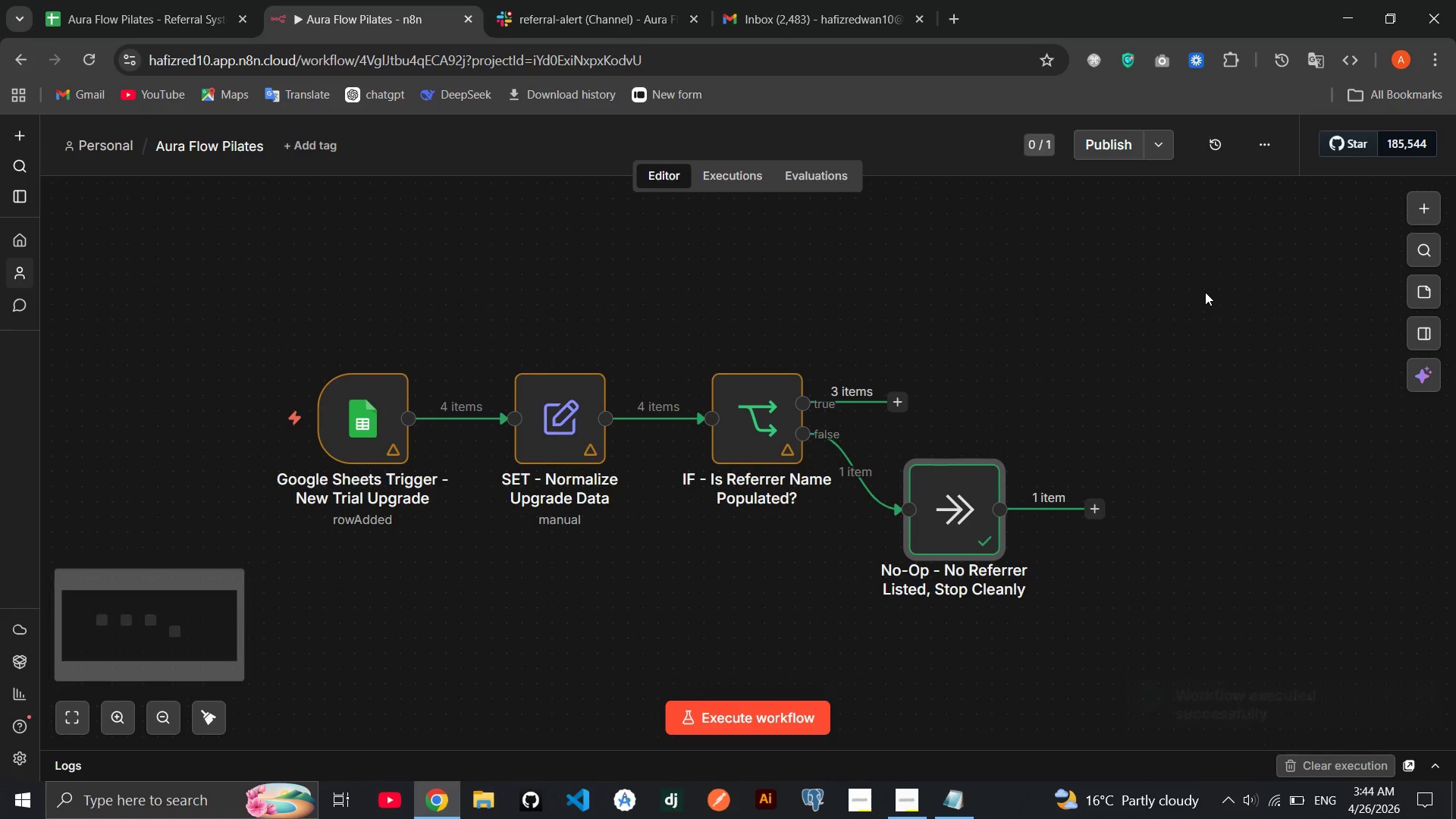 
wait(5.52)
 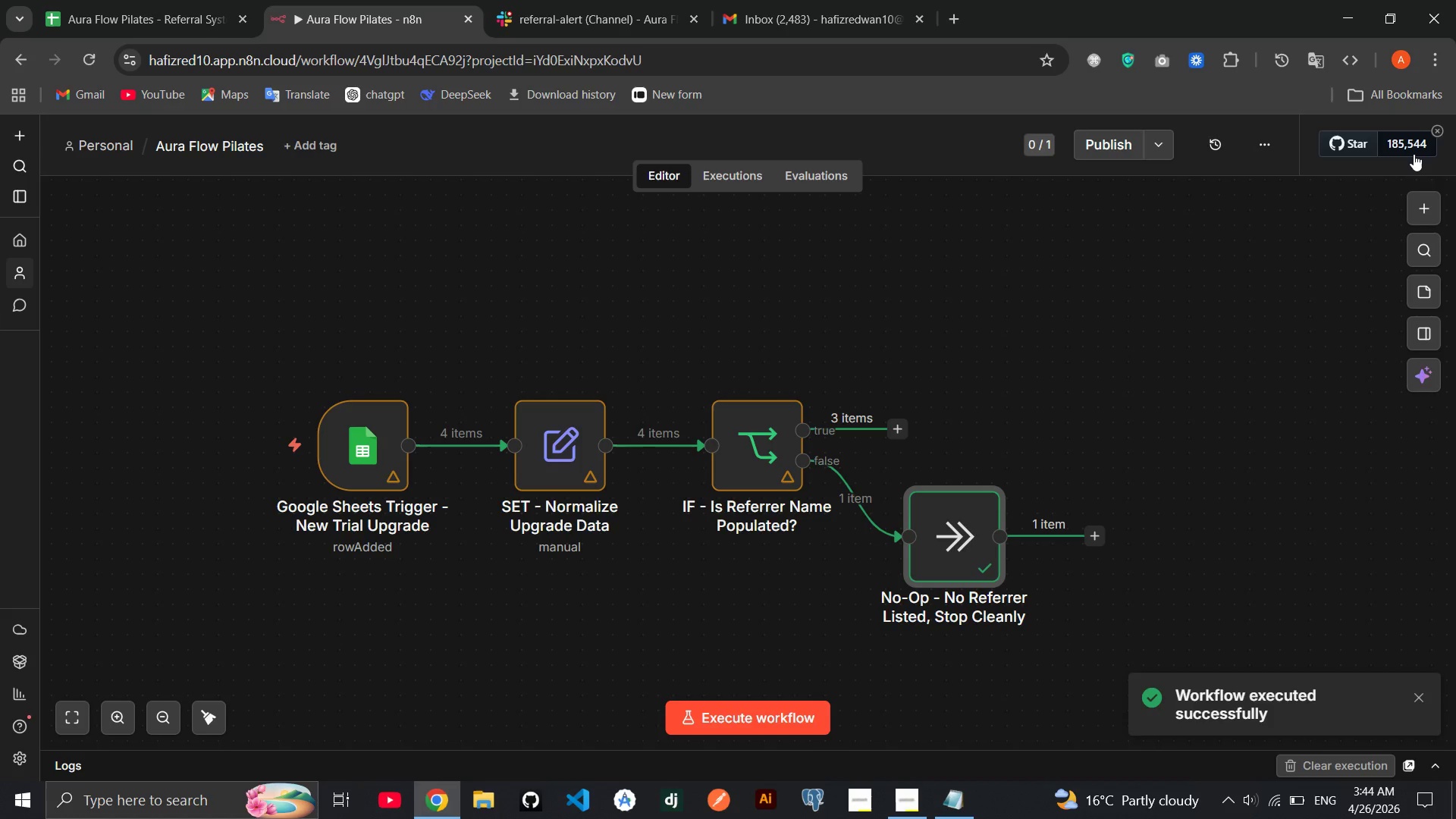 
left_click([899, 391])
 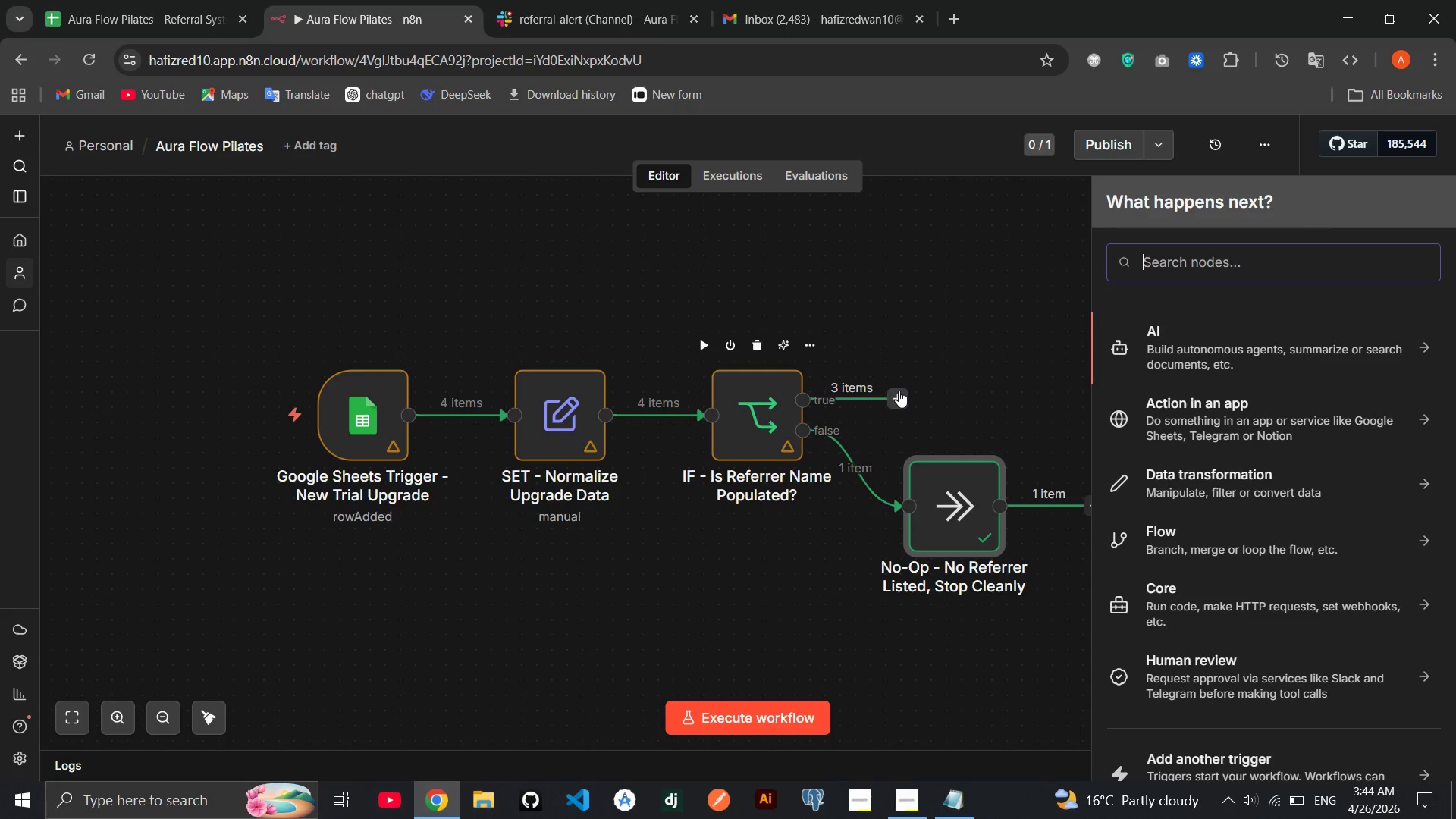 
wait(11.7)
 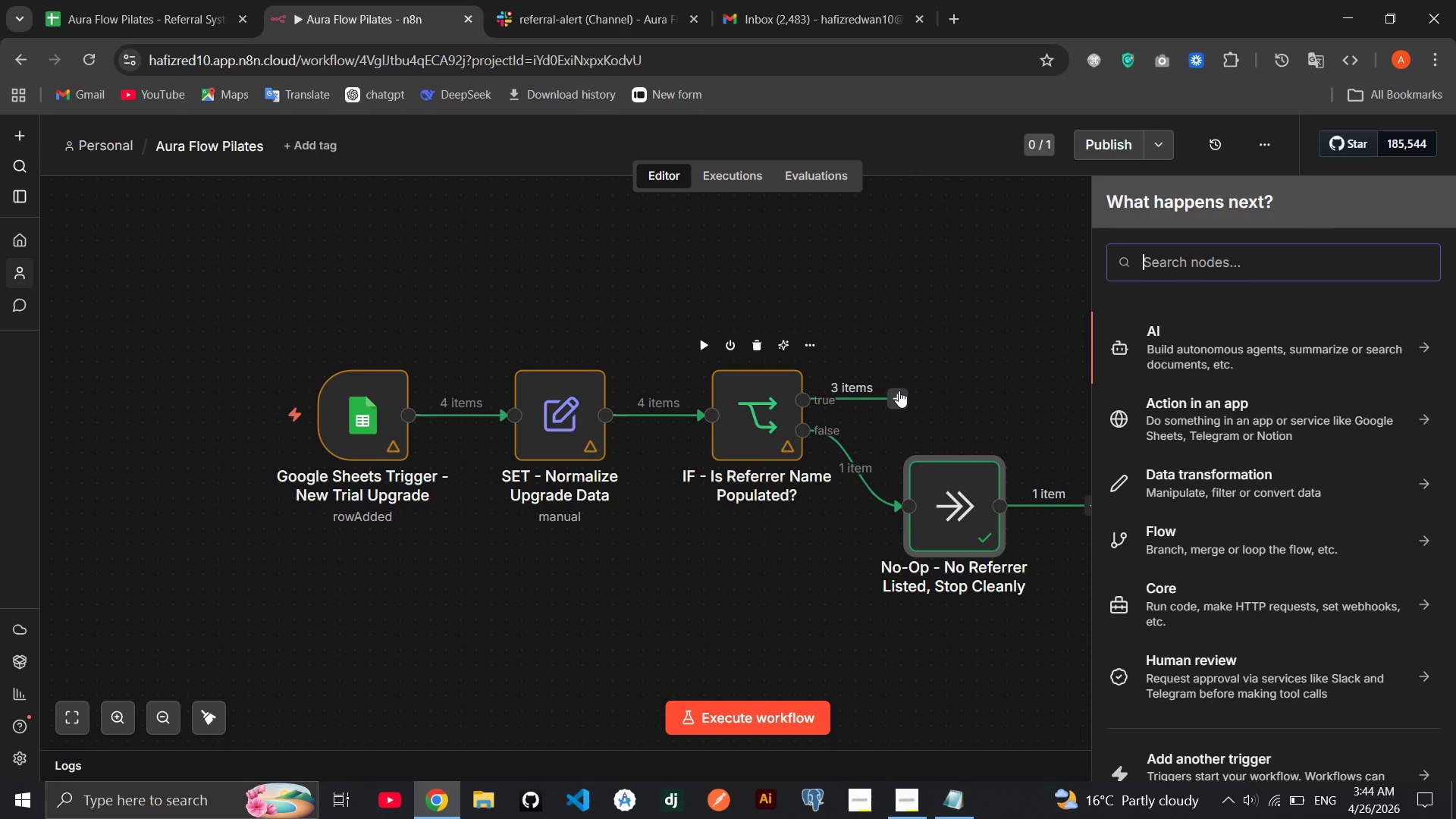 
type(sheet)
 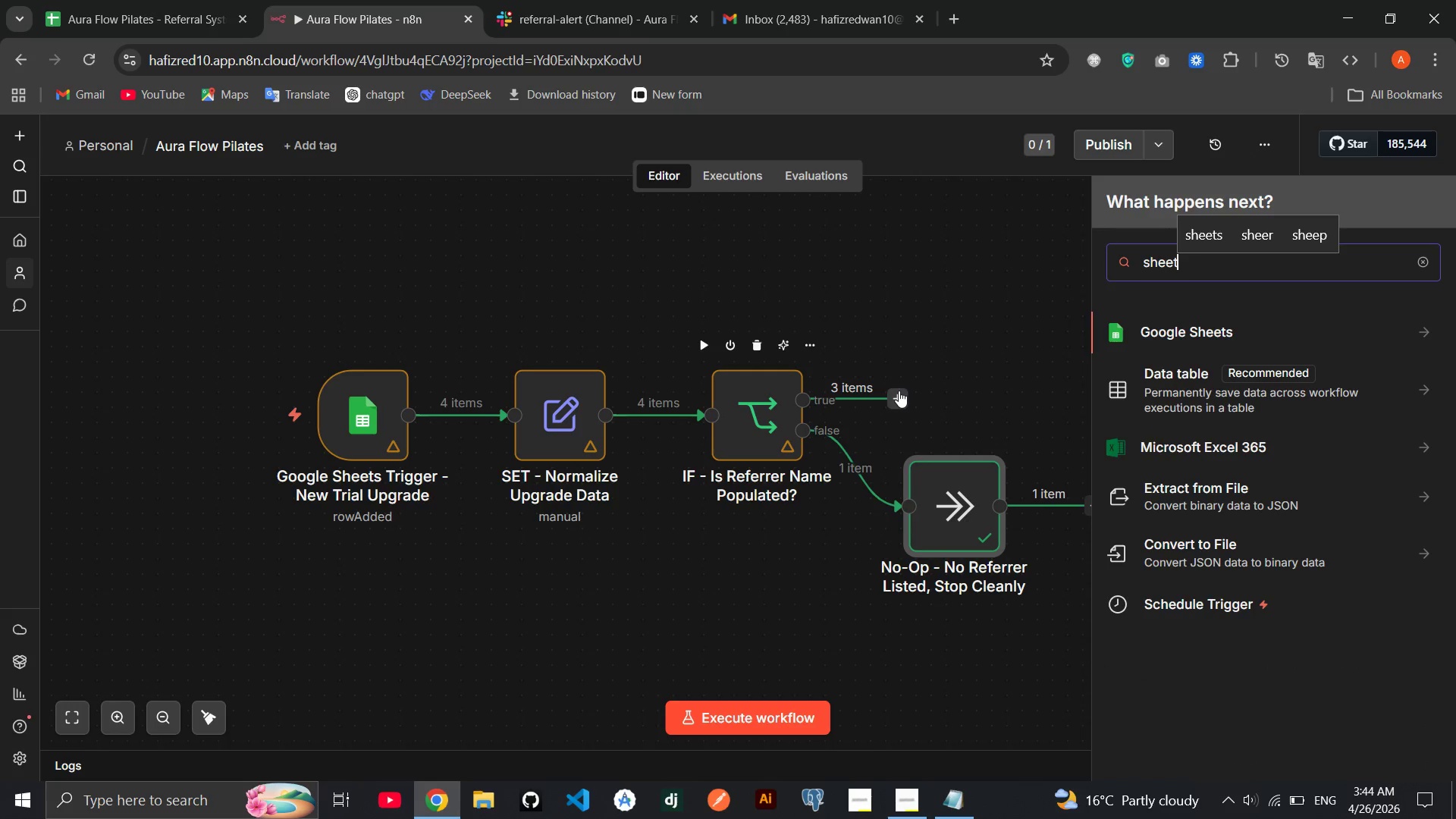 
key(Enter)
 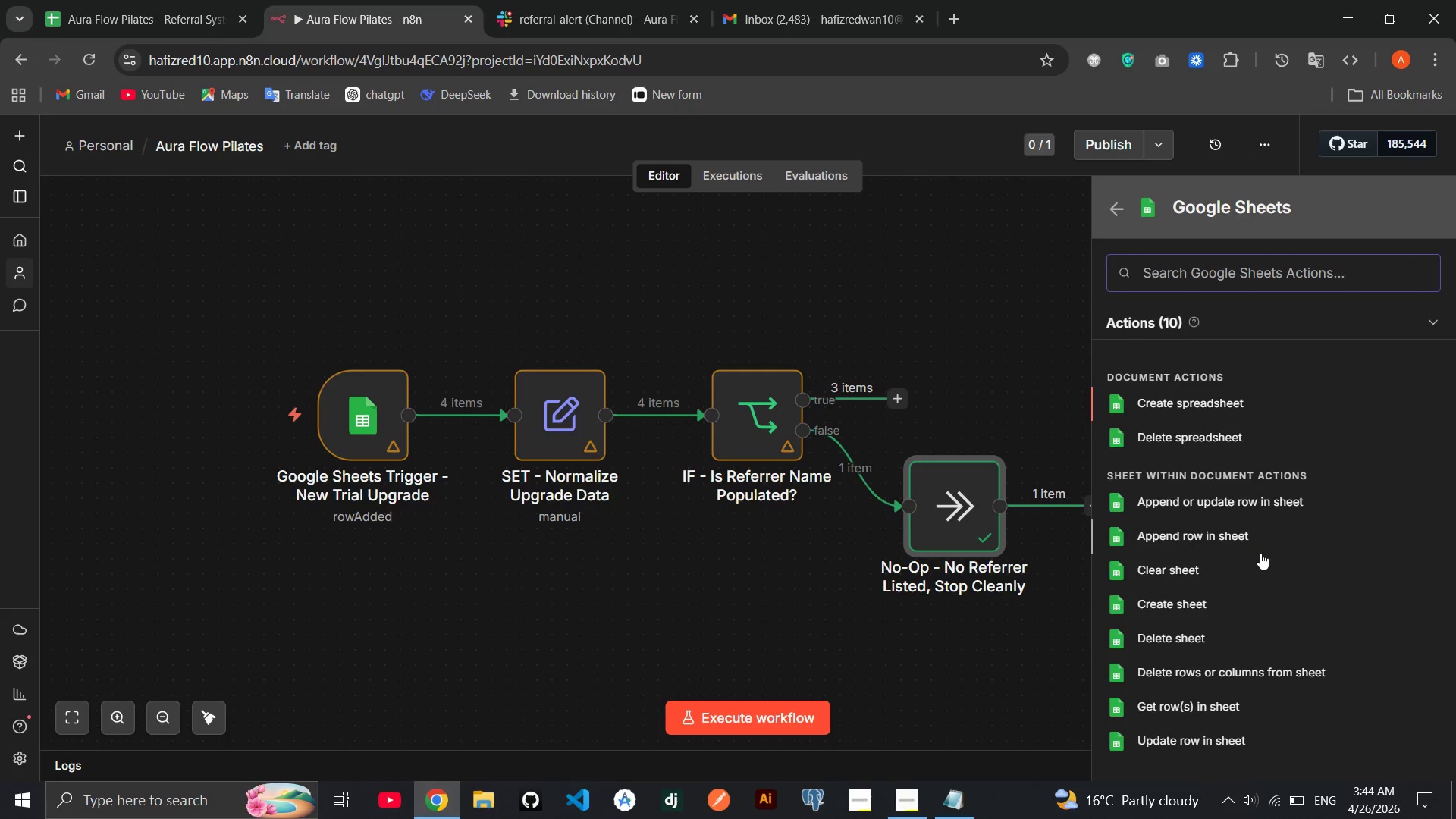 
wait(7.84)
 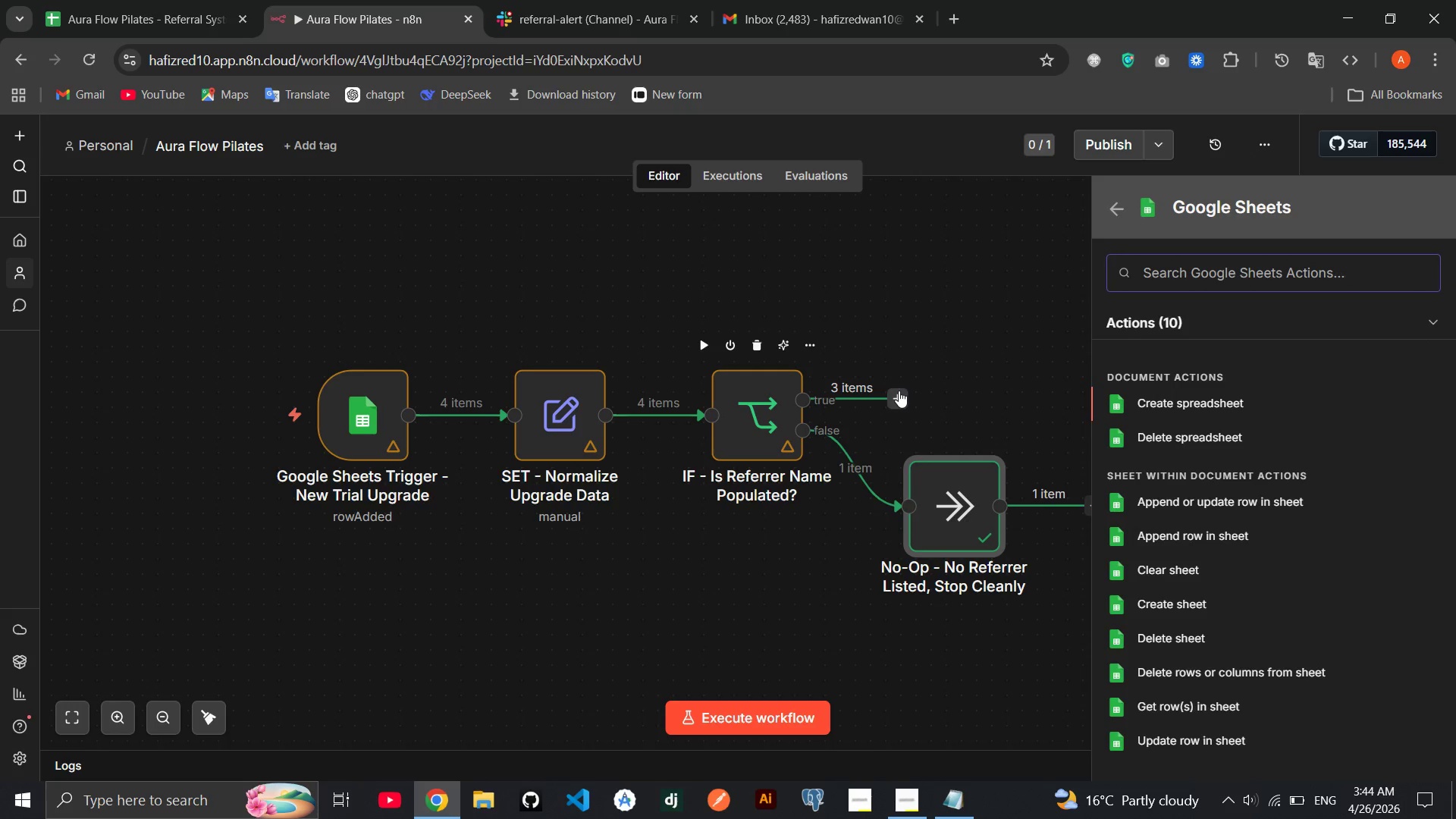 
double_click([1183, 699])
 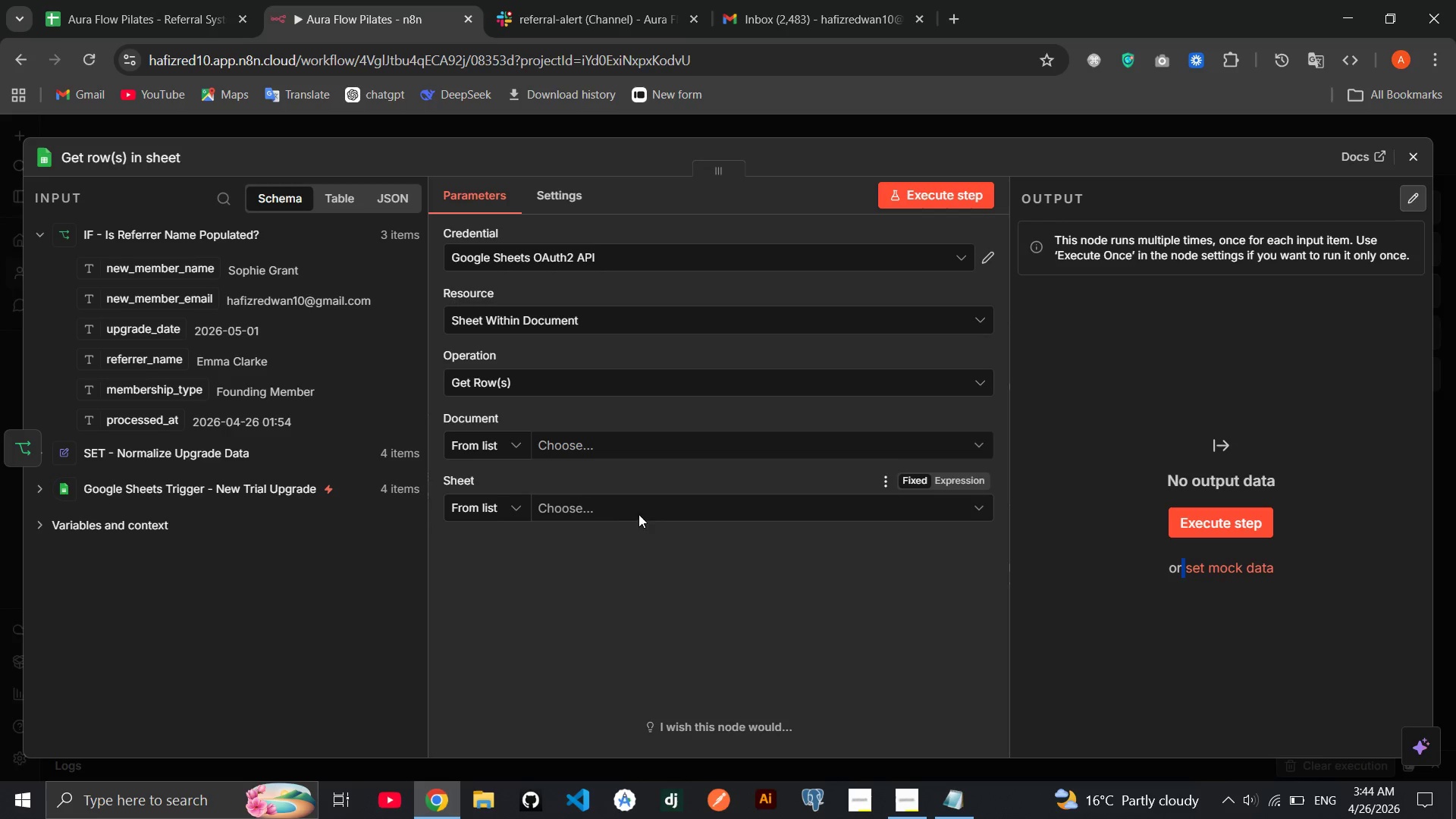 
left_click([613, 460])
 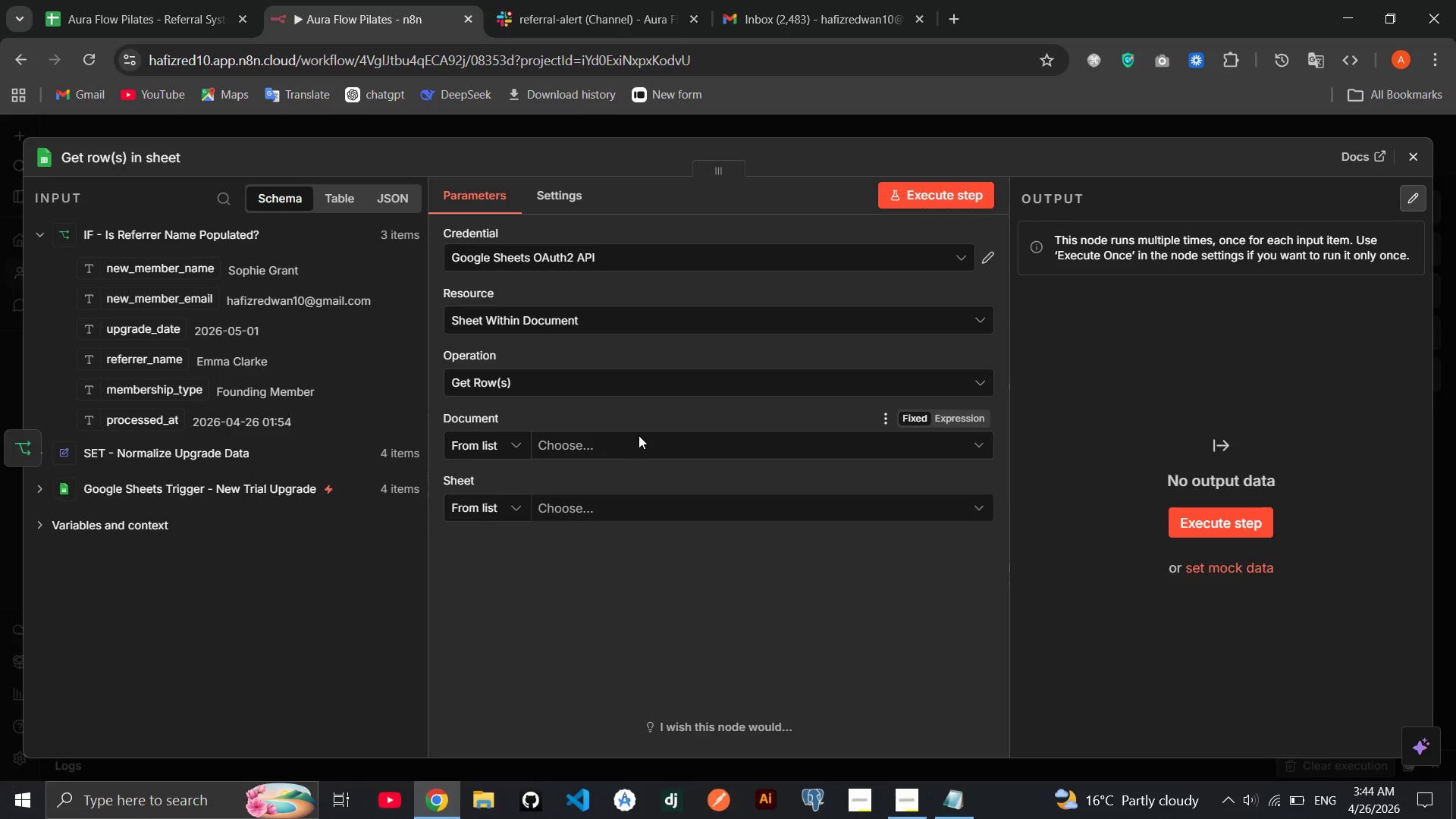 
left_click([628, 444])
 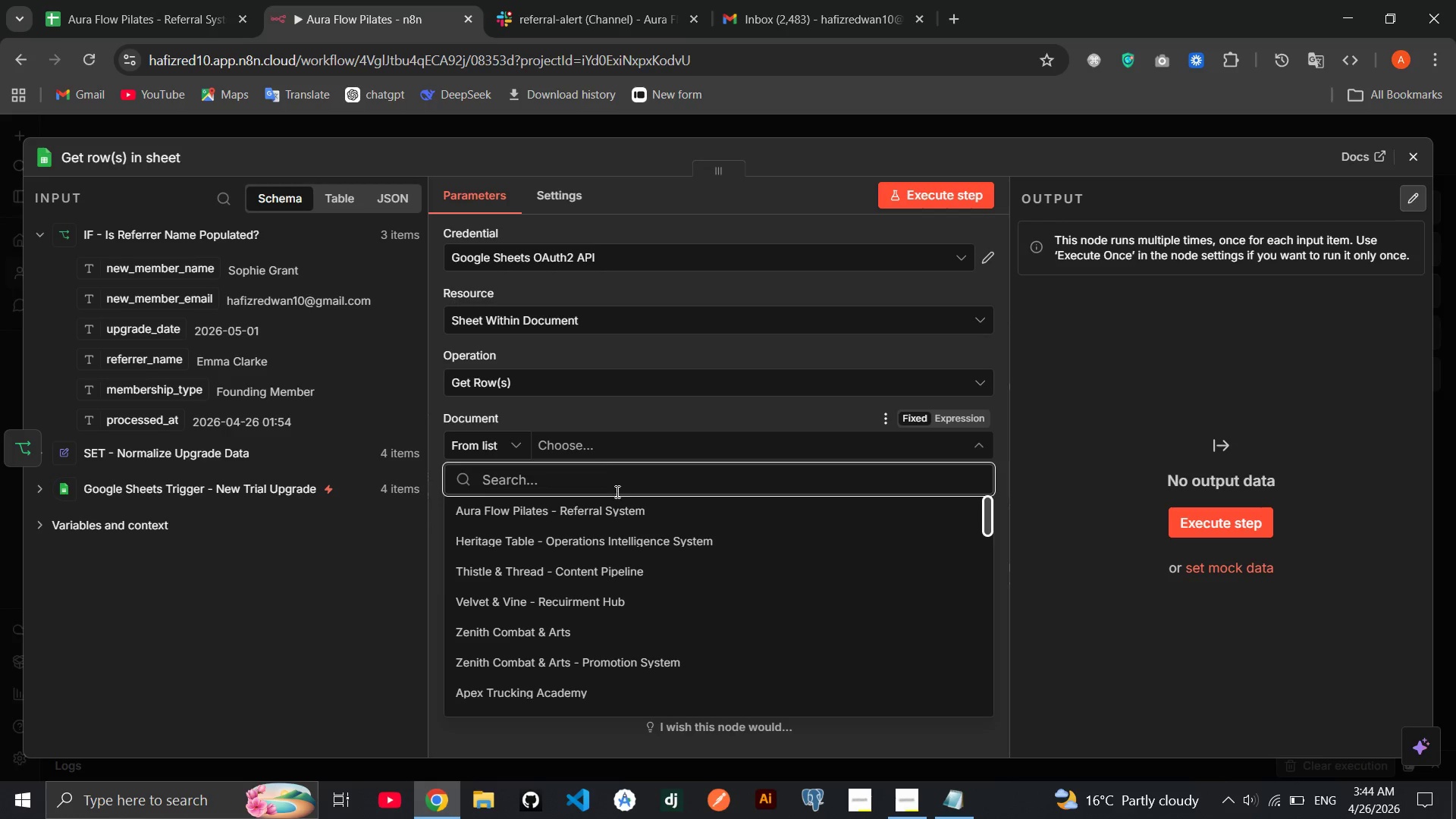 
left_click([588, 526])
 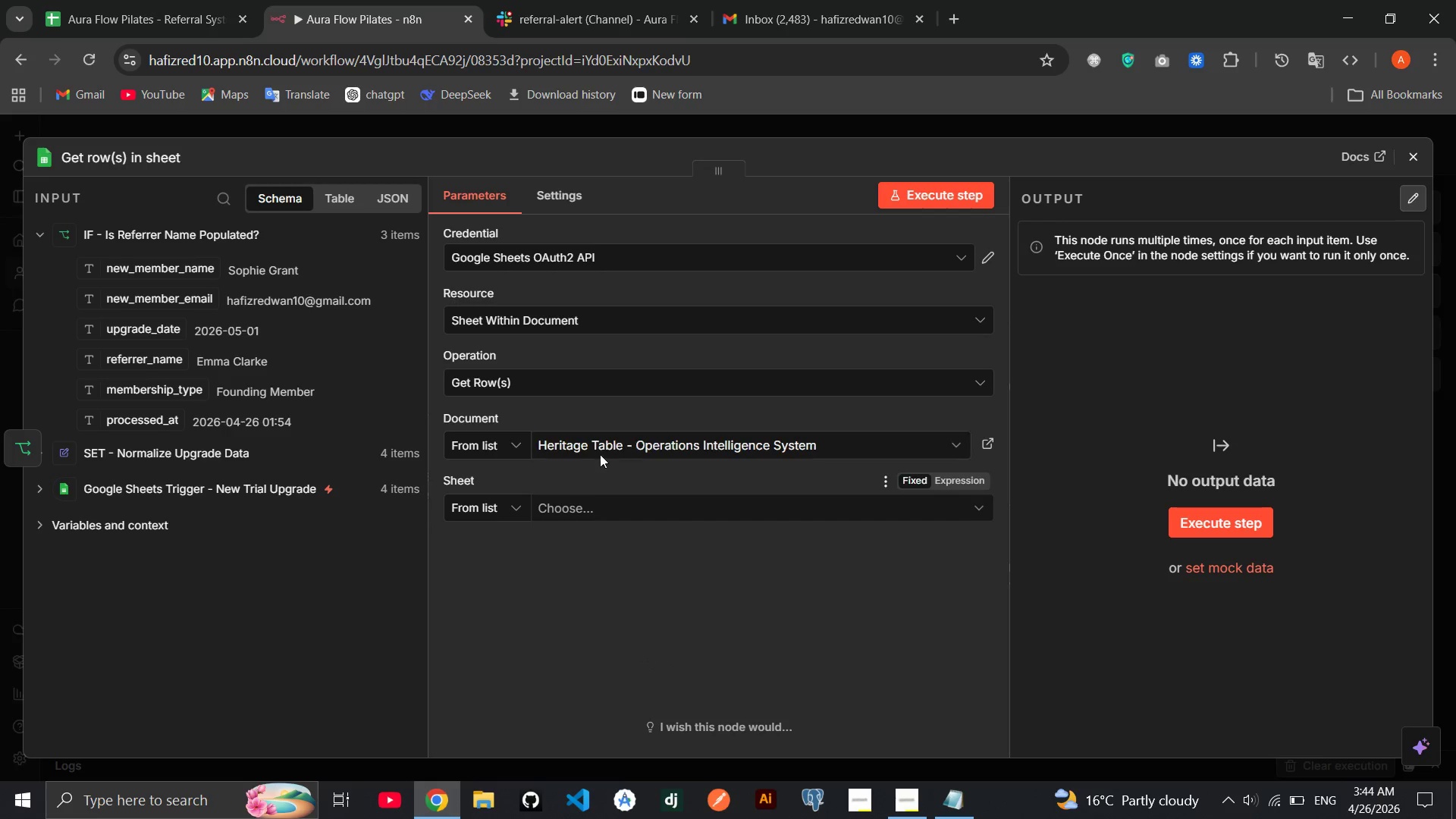 
left_click([604, 446])
 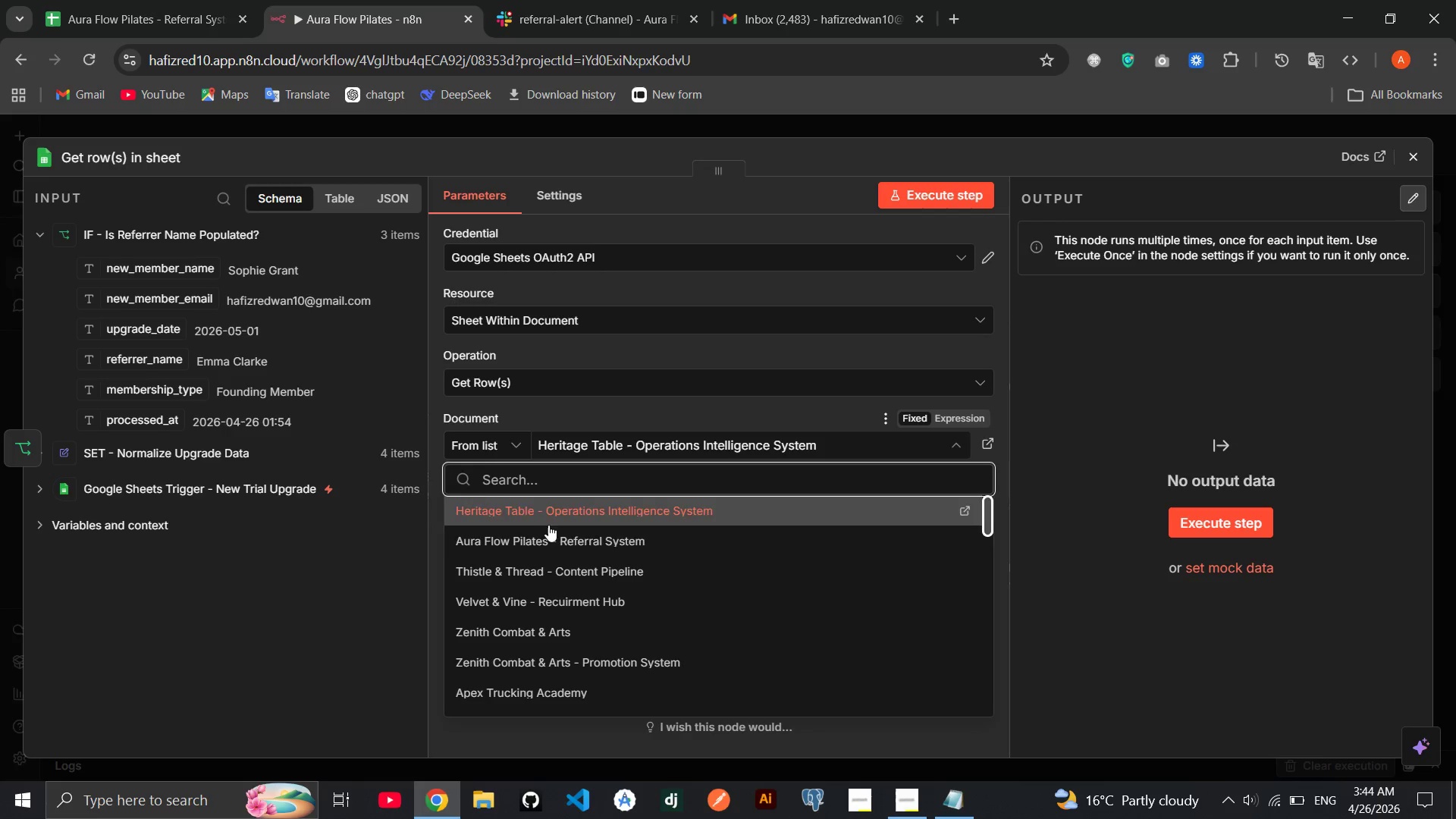 
left_click([539, 535])
 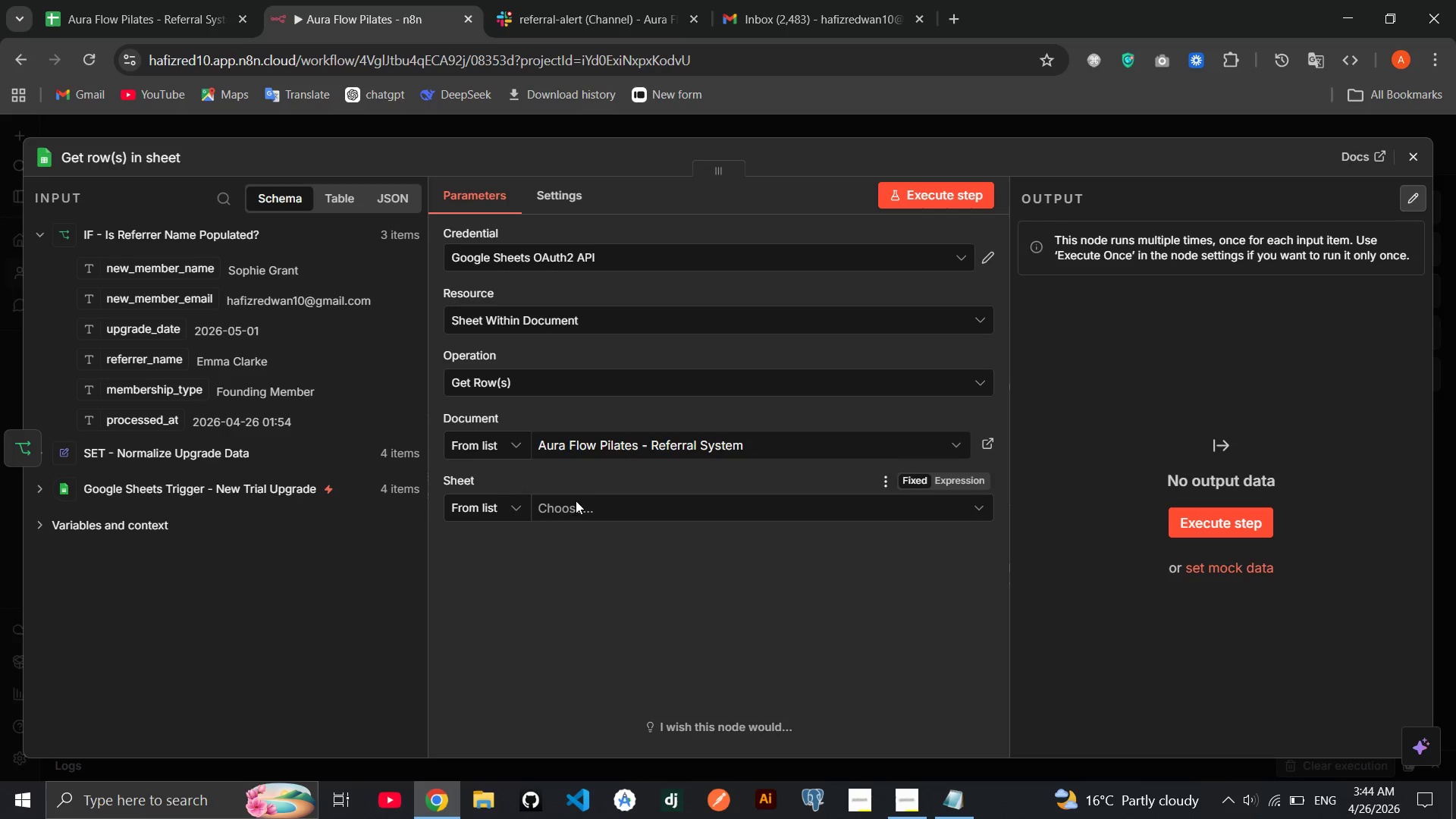 
left_click([577, 499])
 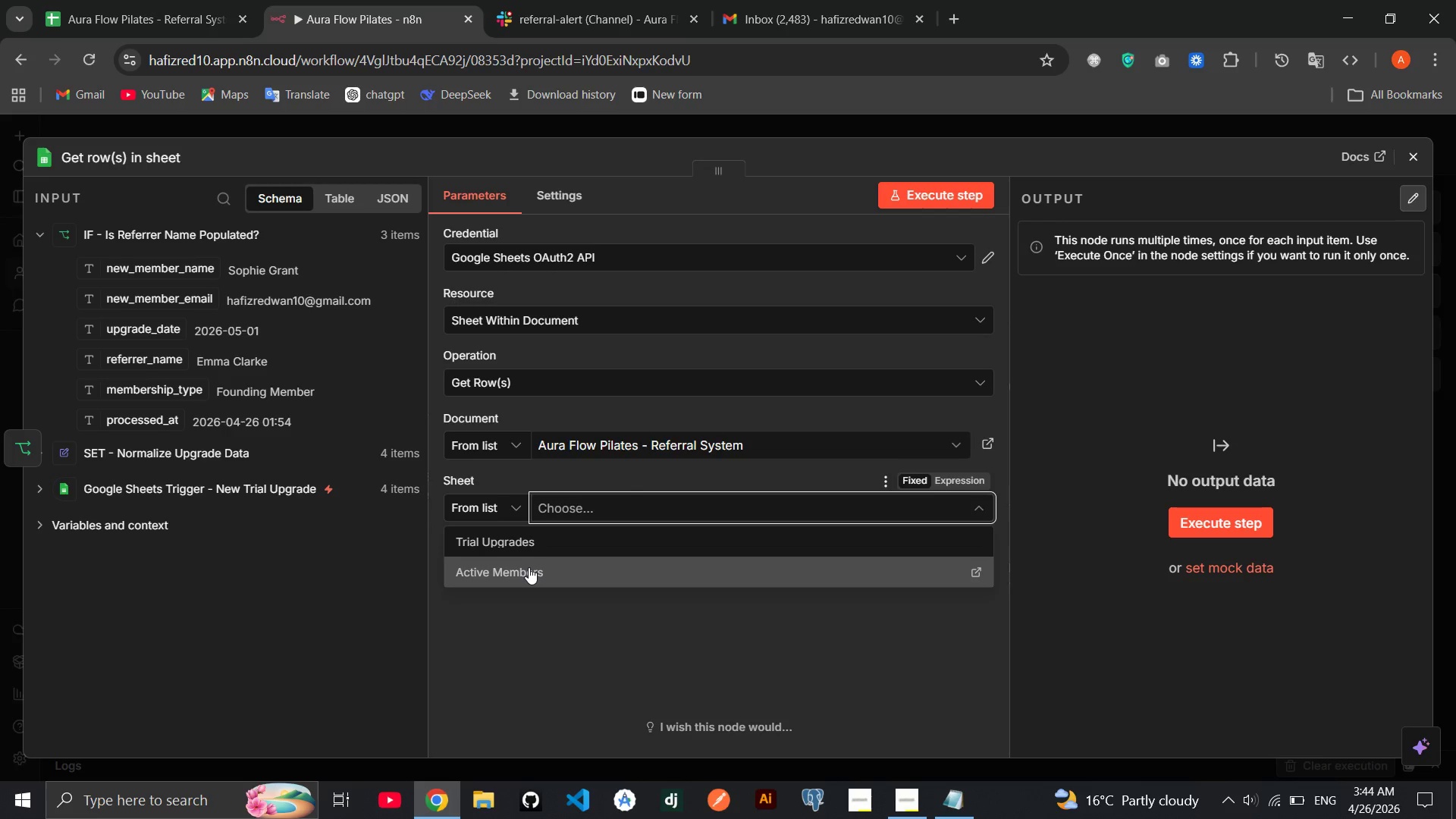 
wait(7.12)
 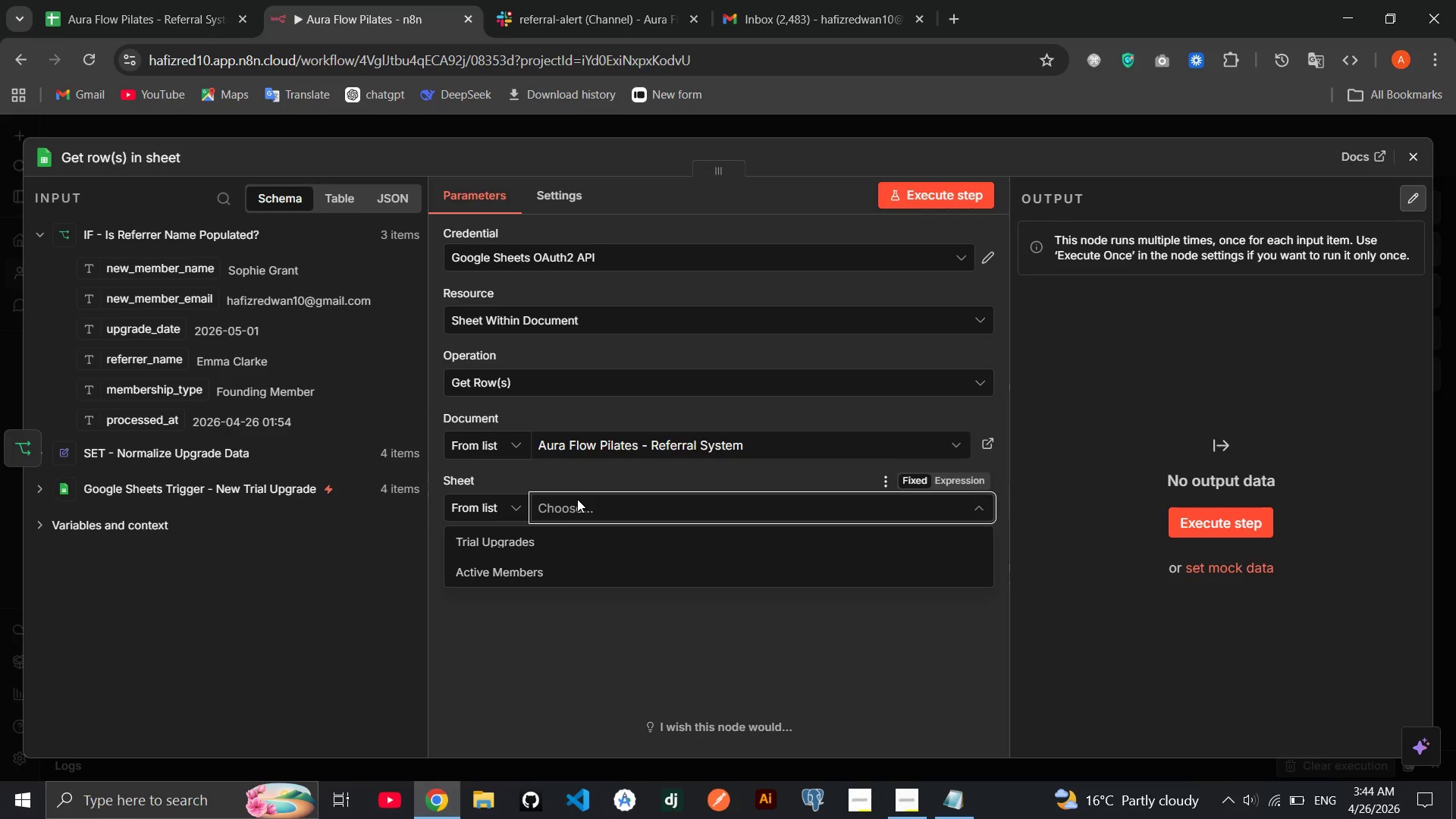 
left_click([529, 567])
 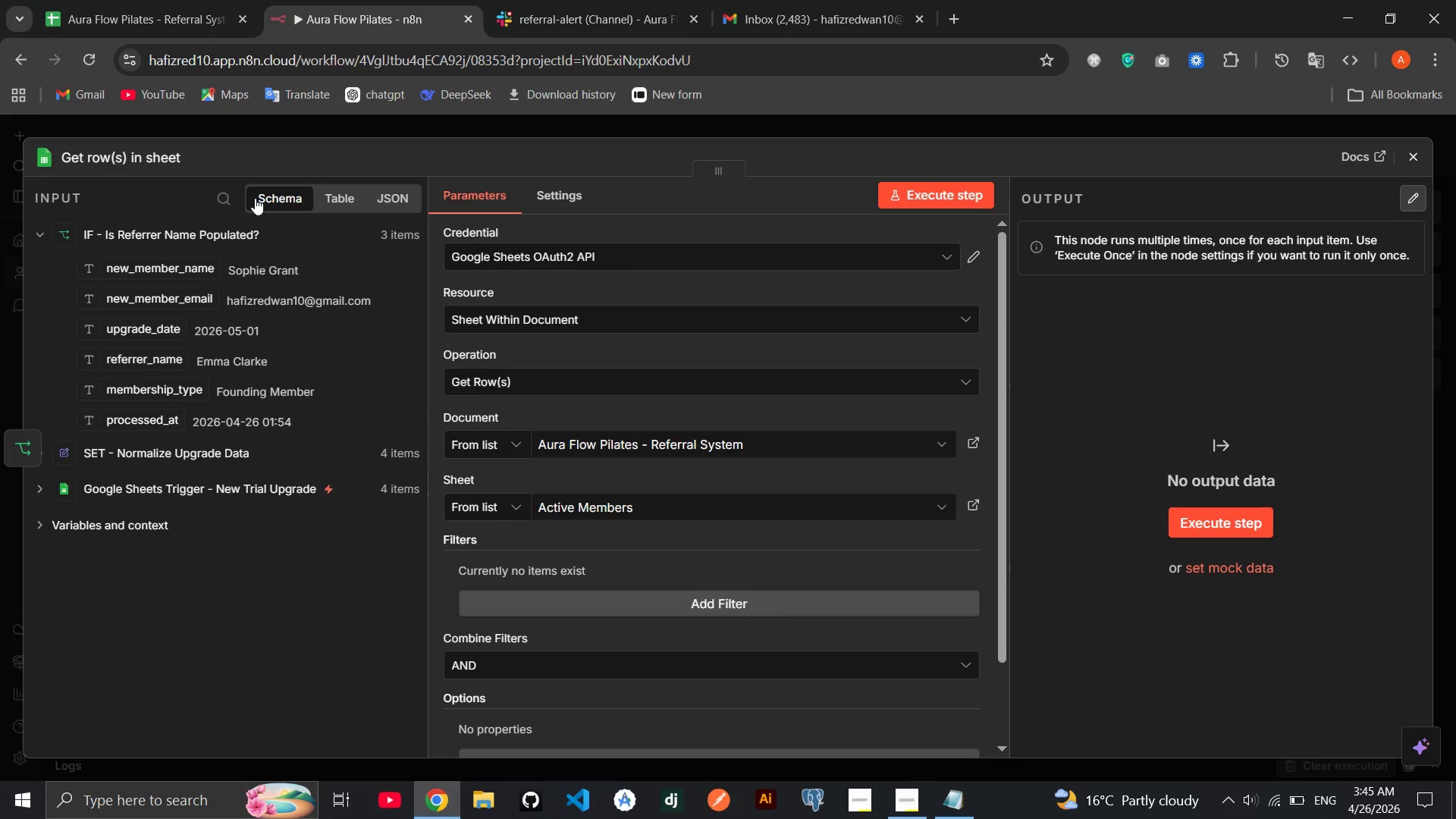 
left_click([132, 163])
 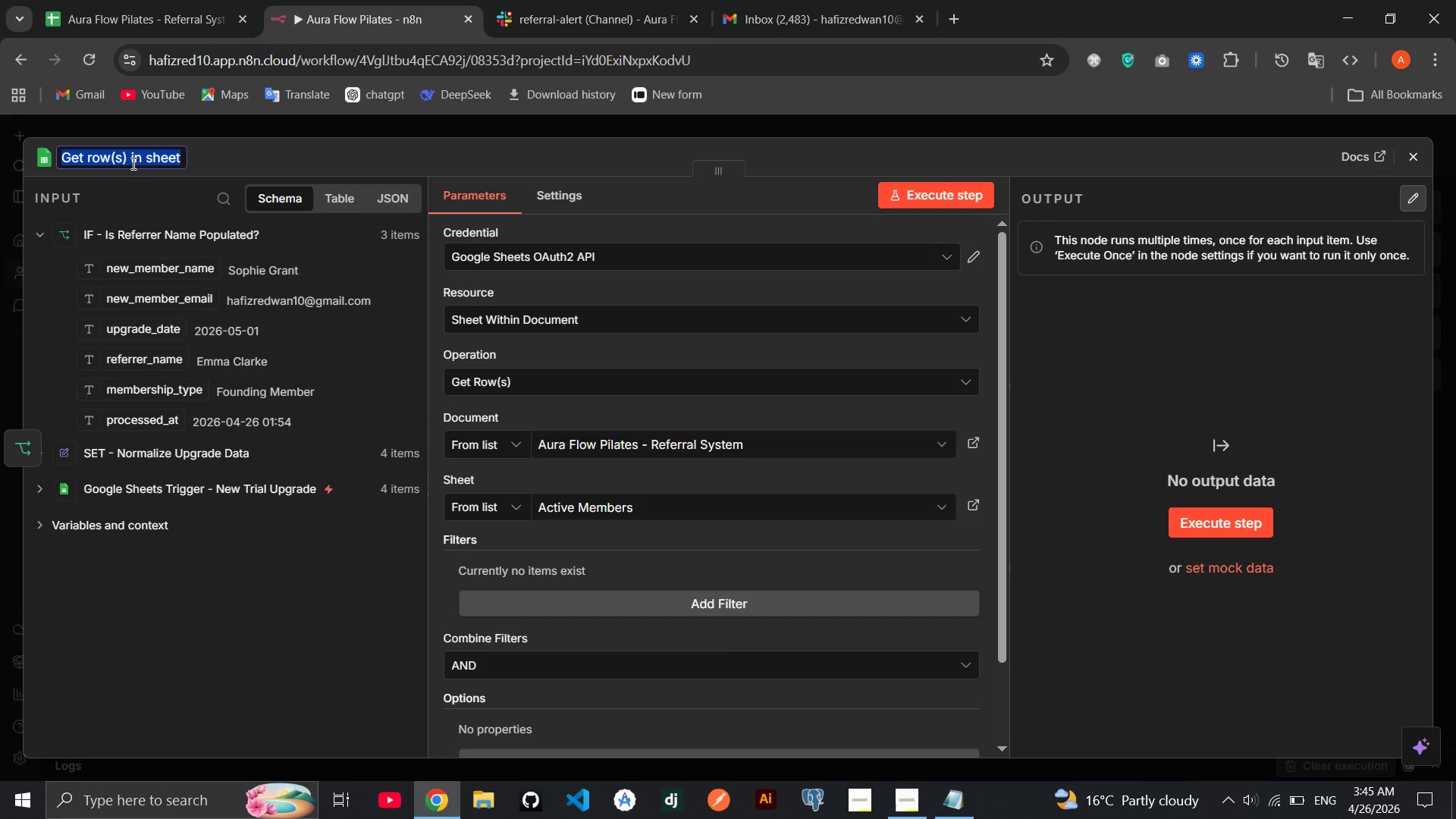 
key(Backspace)
type(Lookup - Find )
 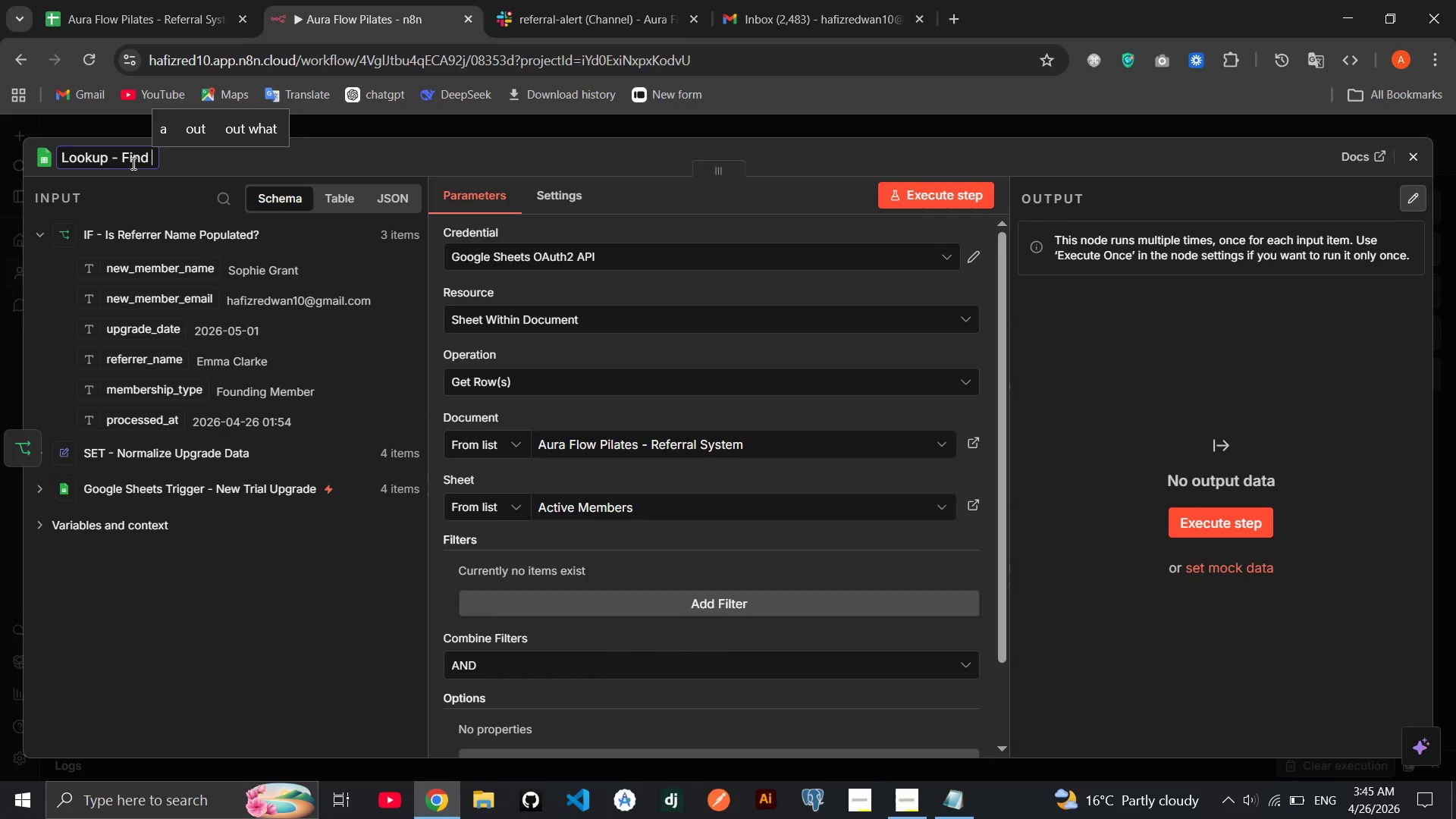 
type(referrer in Active Mmeme)
key(Backspace)
key(Backspace)
key(Backspace)
key(Backspace)
type(embers)
 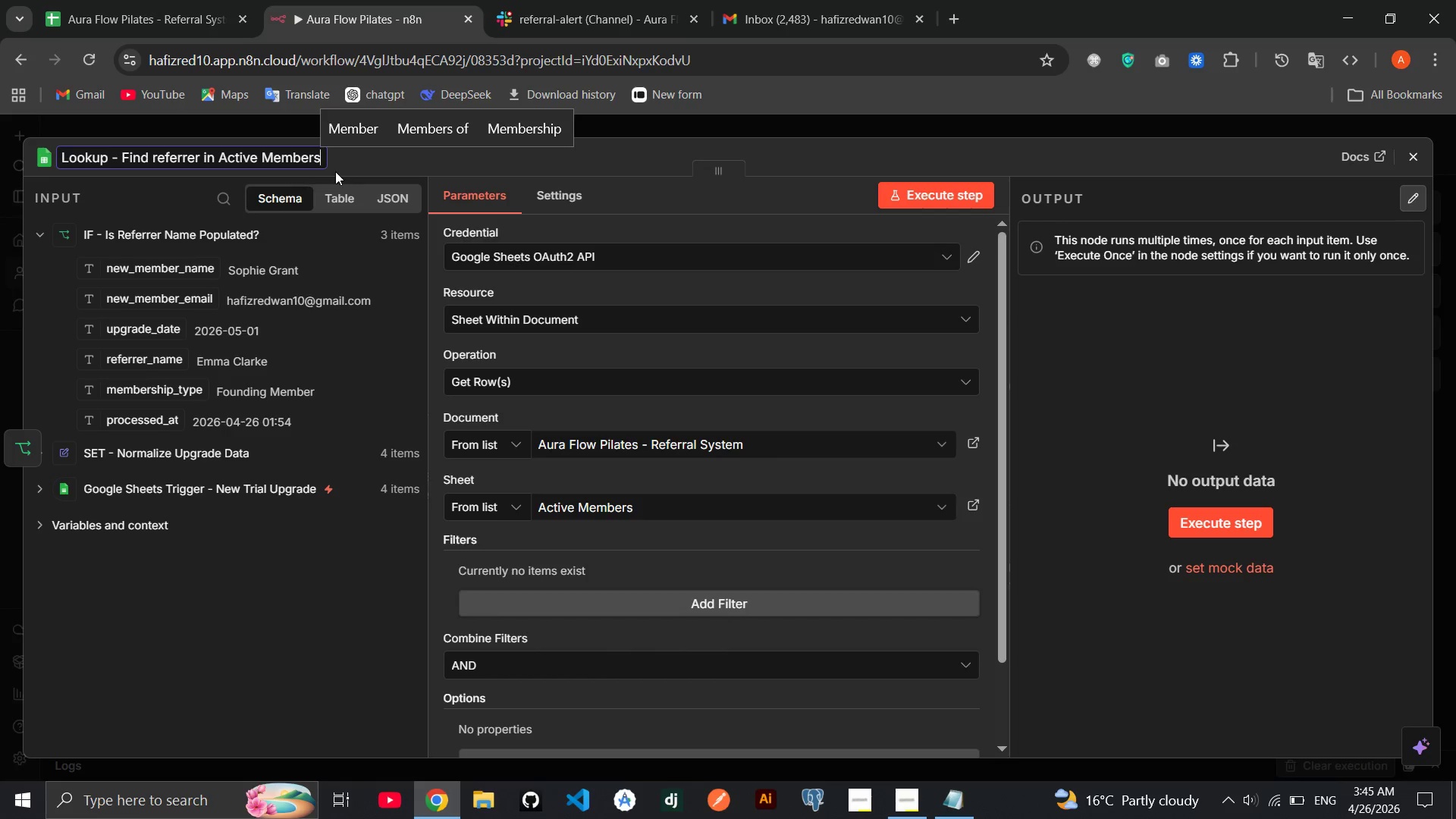 
left_click([342, 171])
 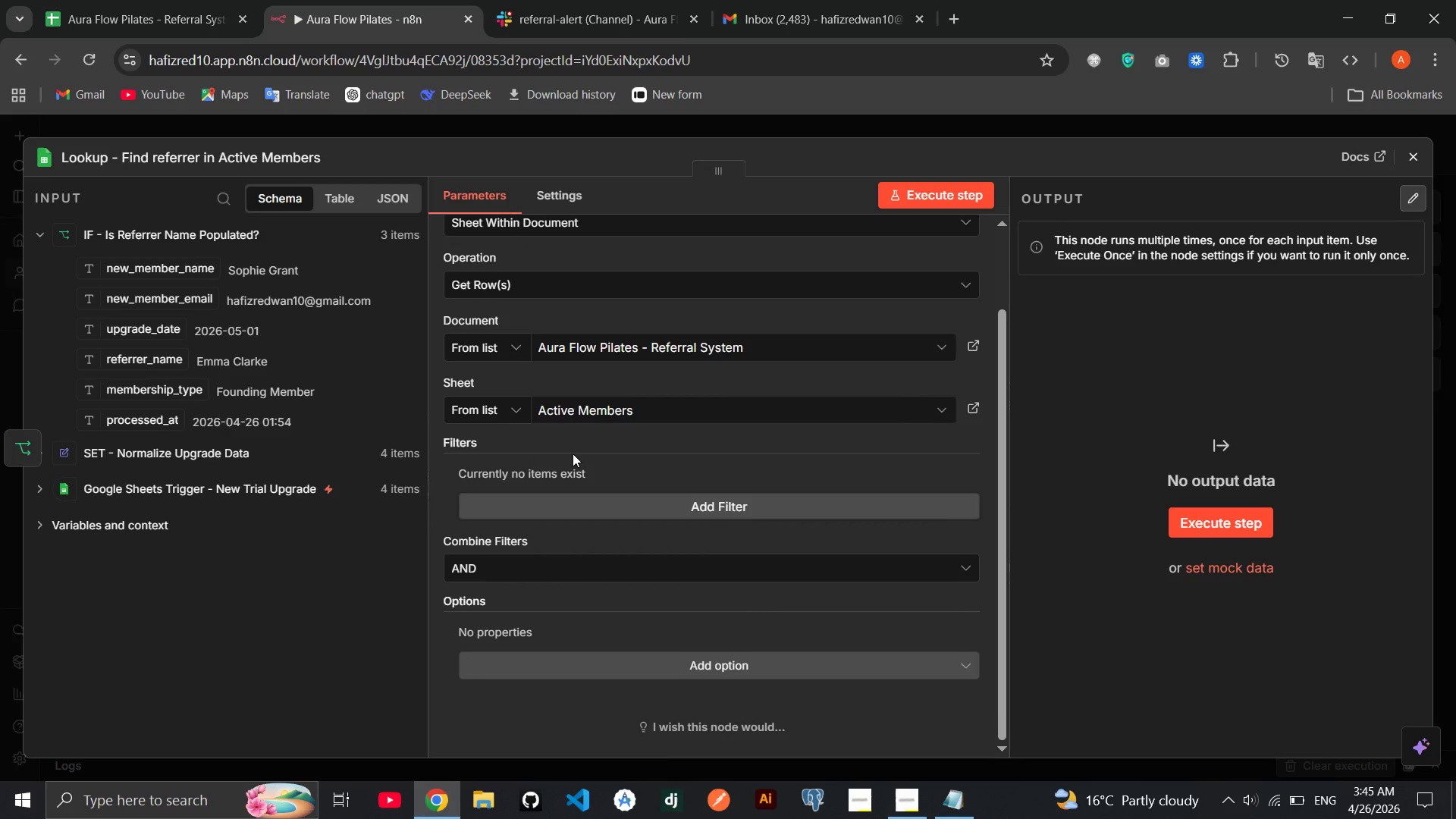 
wait(7.09)
 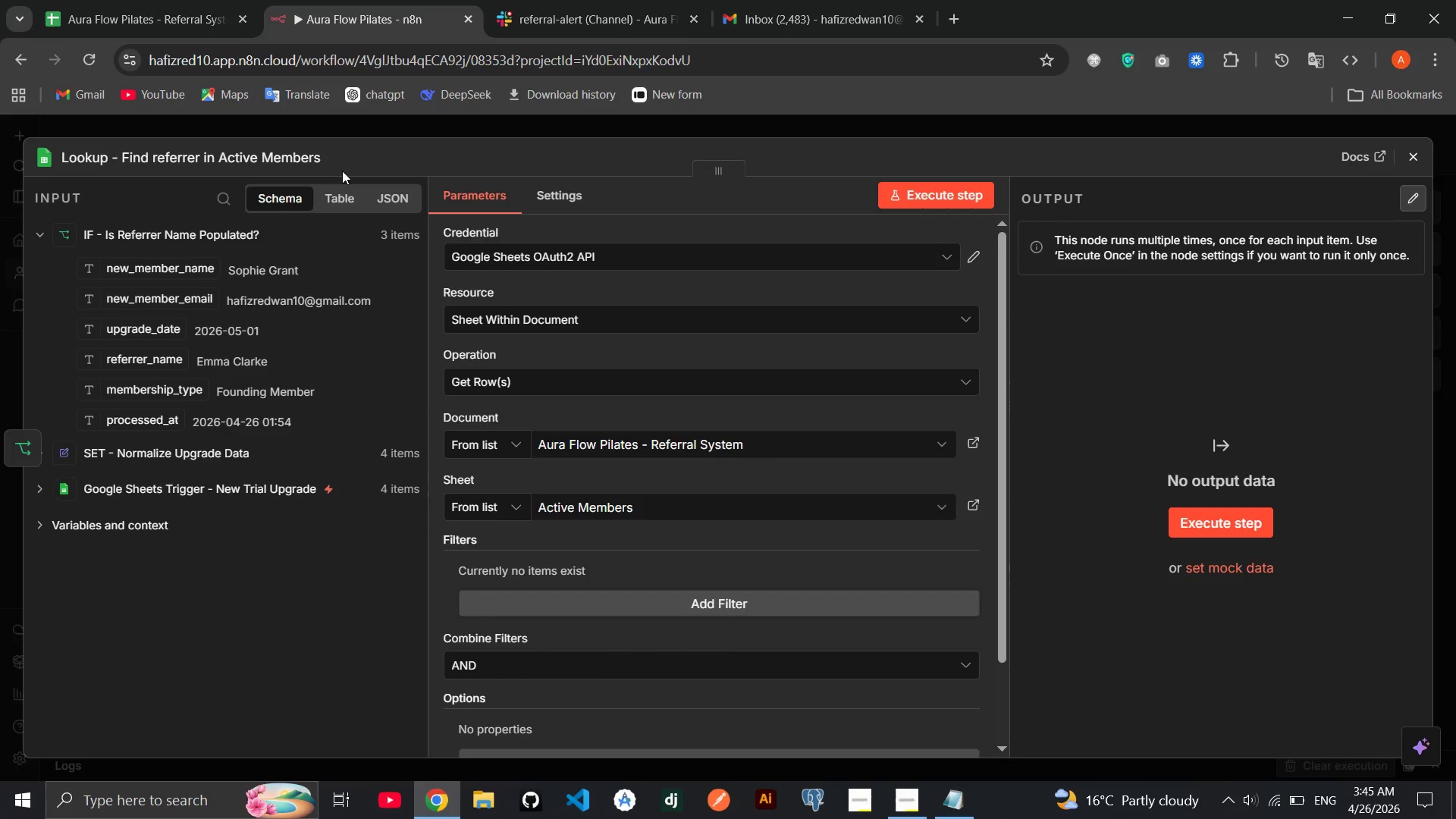 
left_click([613, 500])
 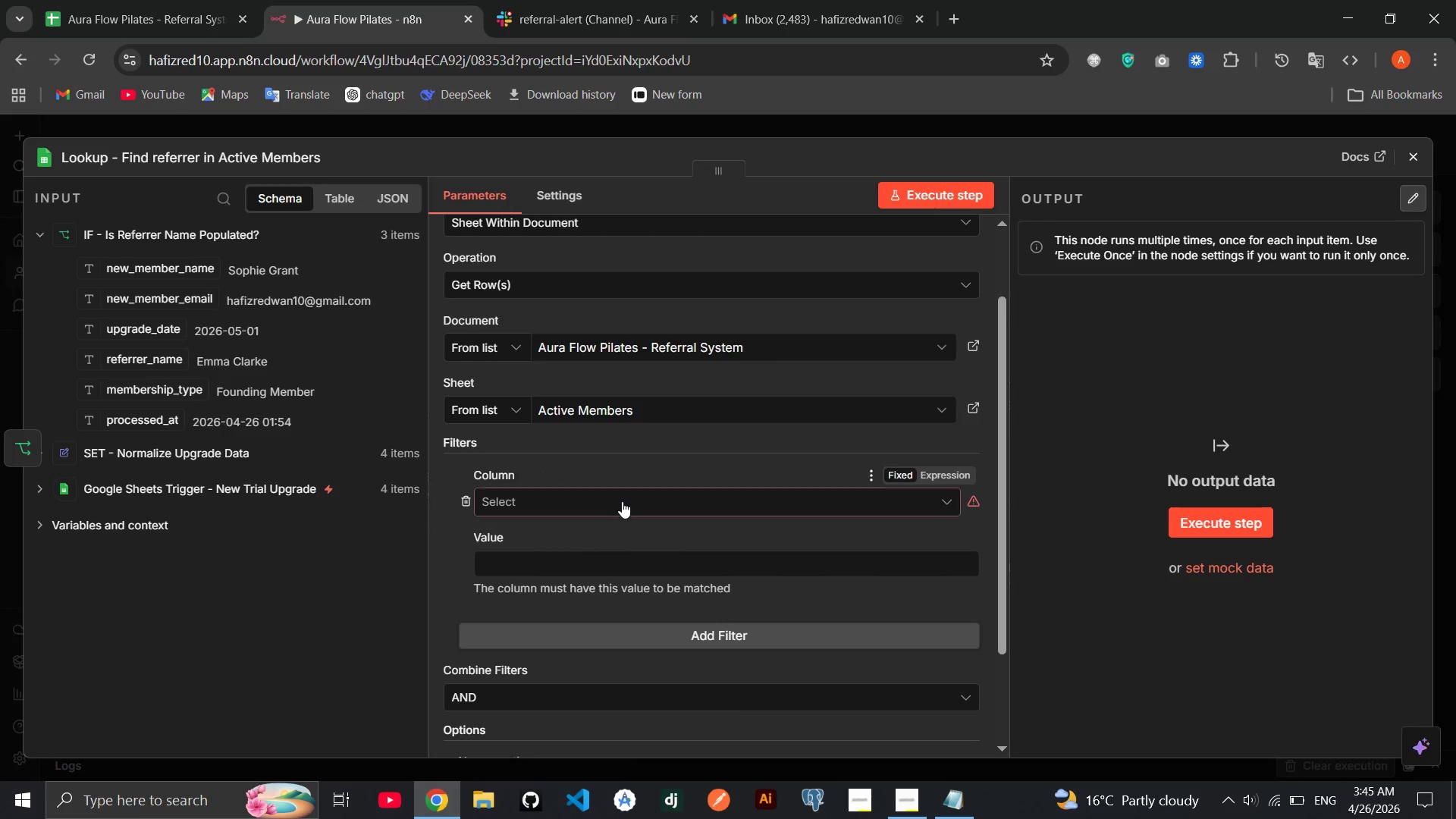 
left_click([622, 501])
 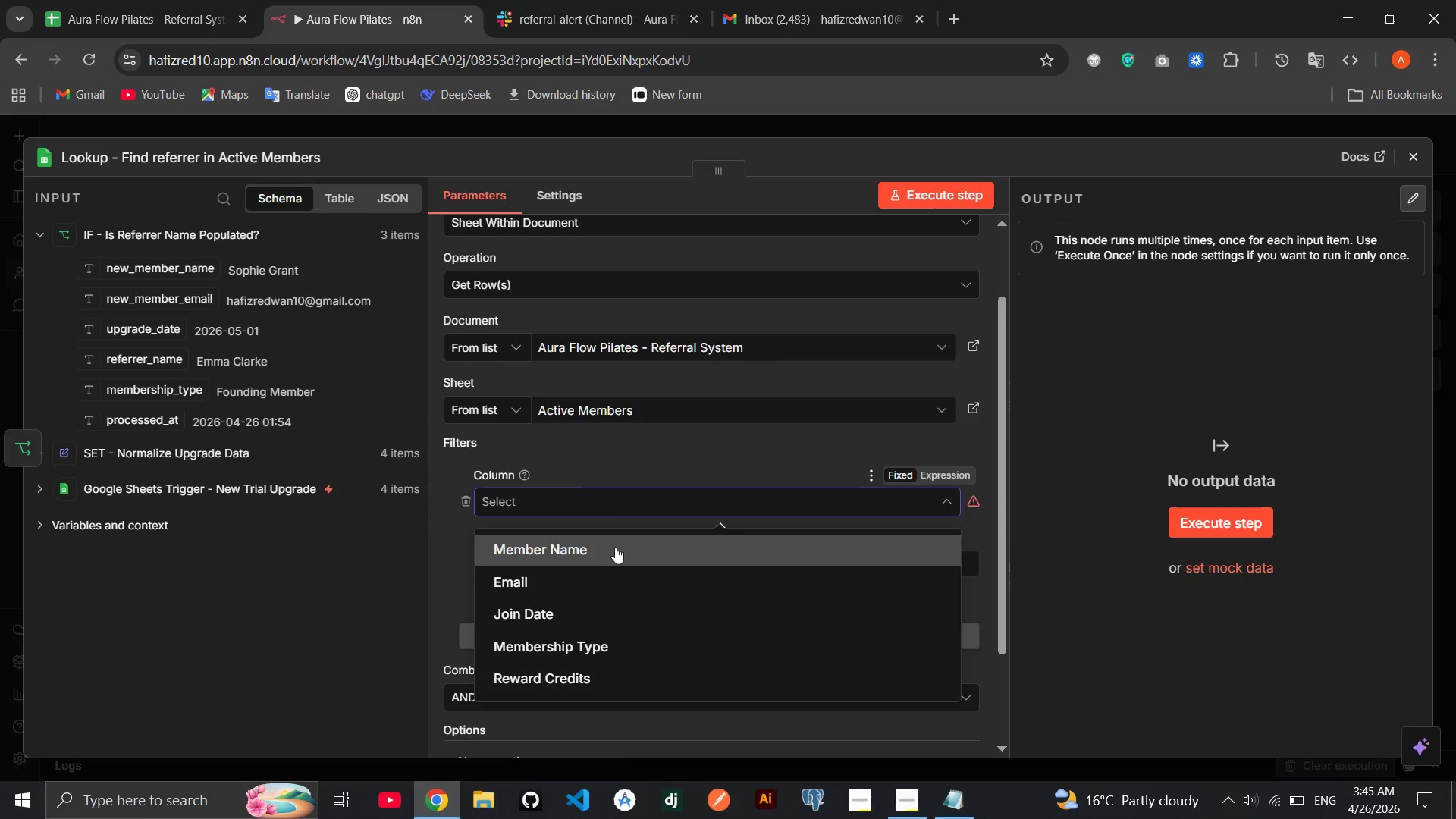 
left_click([615, 547])
 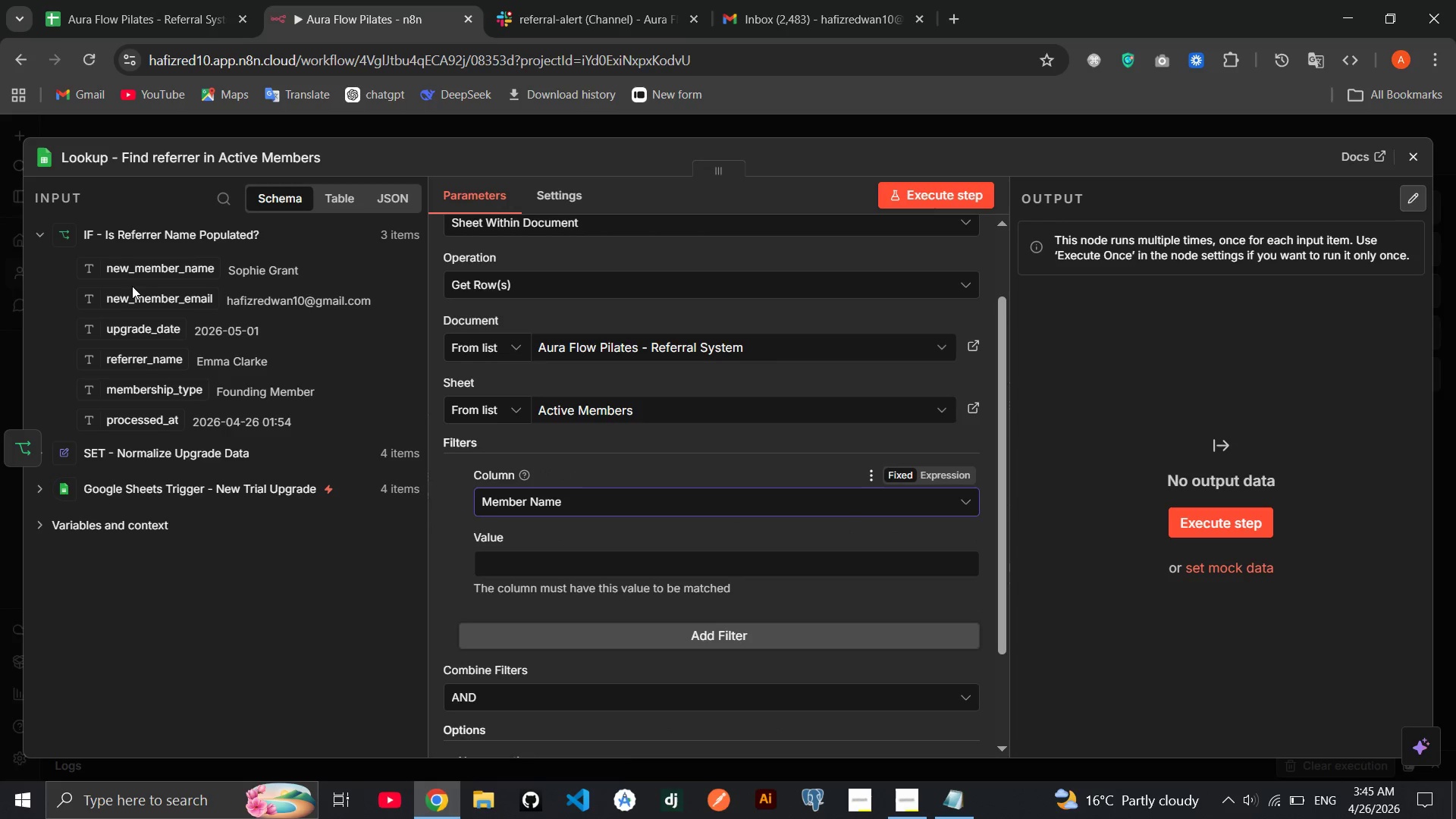 
left_click_drag(start_coordinate=[133, 276], to_coordinate=[598, 572])
 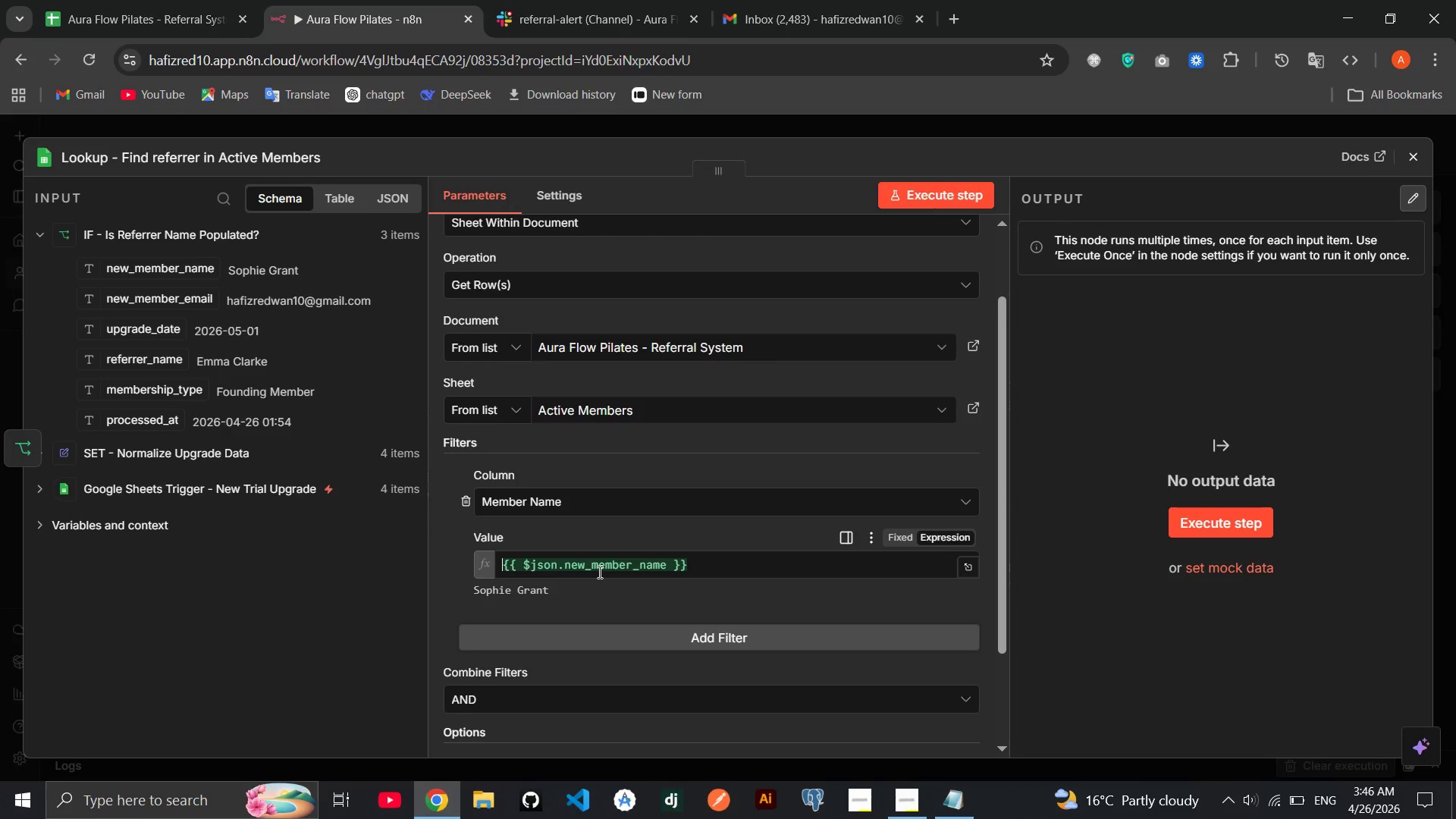 
wait(5.77)
 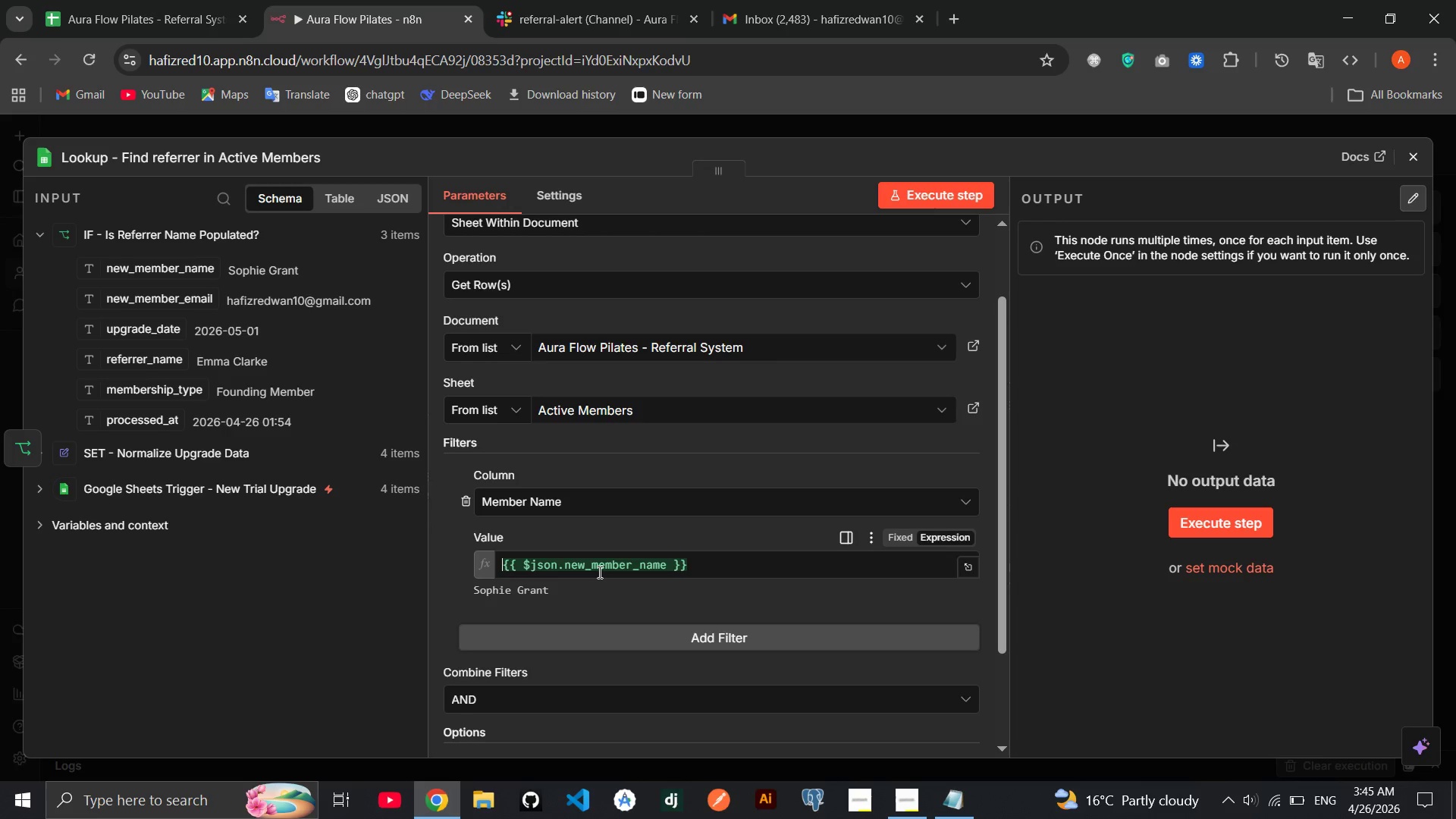 
double_click([722, 576])
 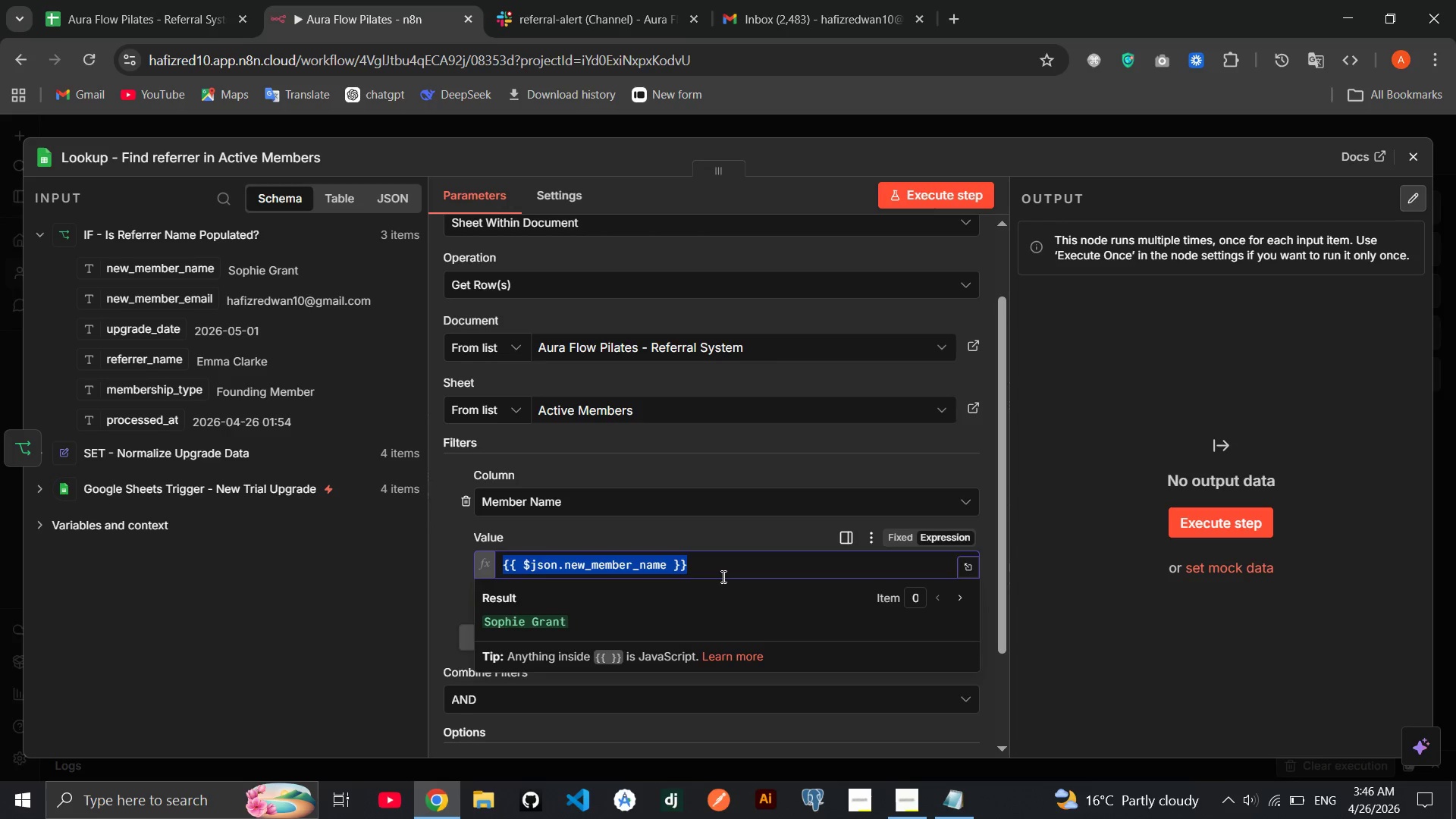 
triple_click([722, 576])
 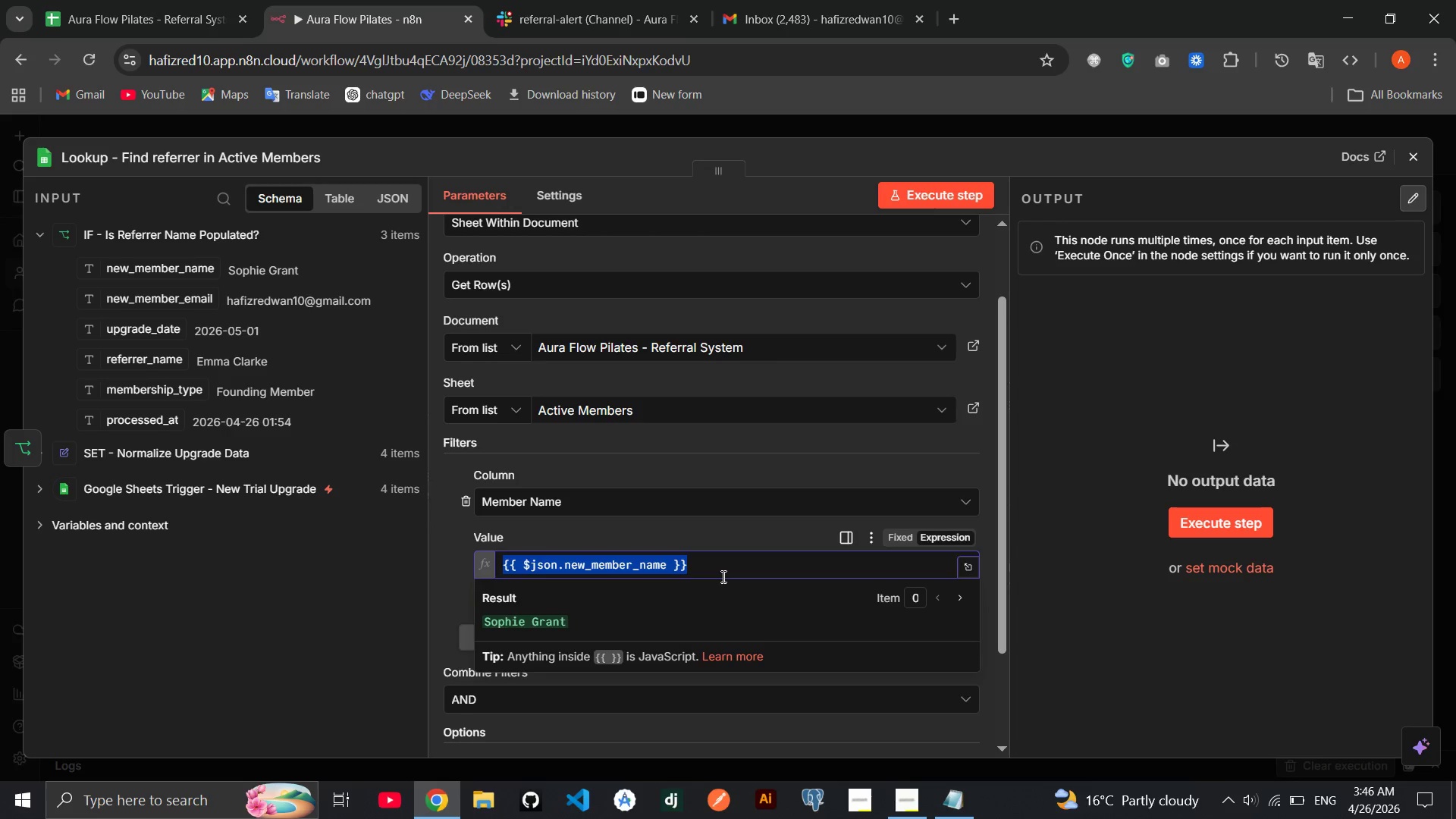 
triple_click([722, 576])
 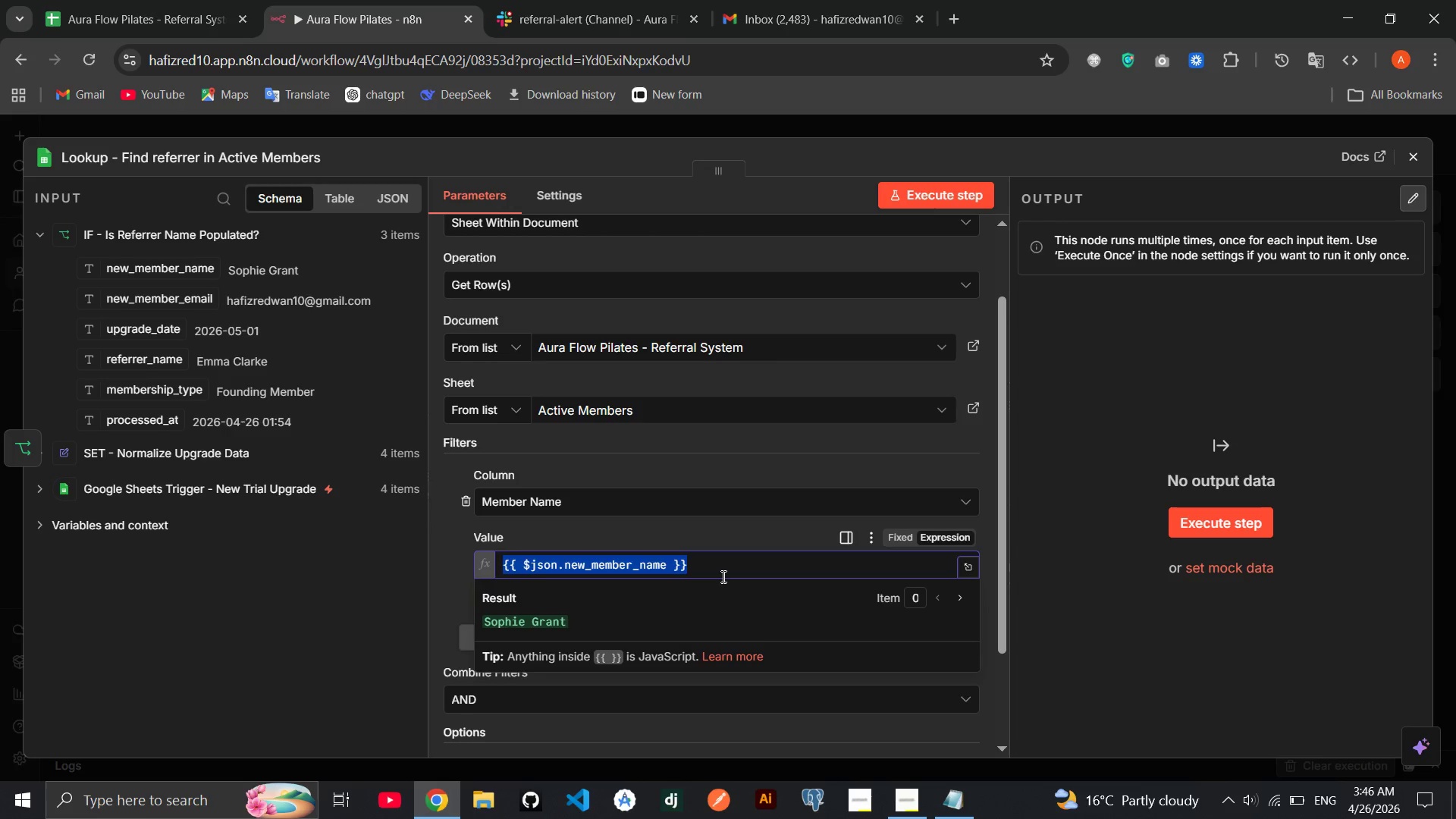 
key(Backspace)
 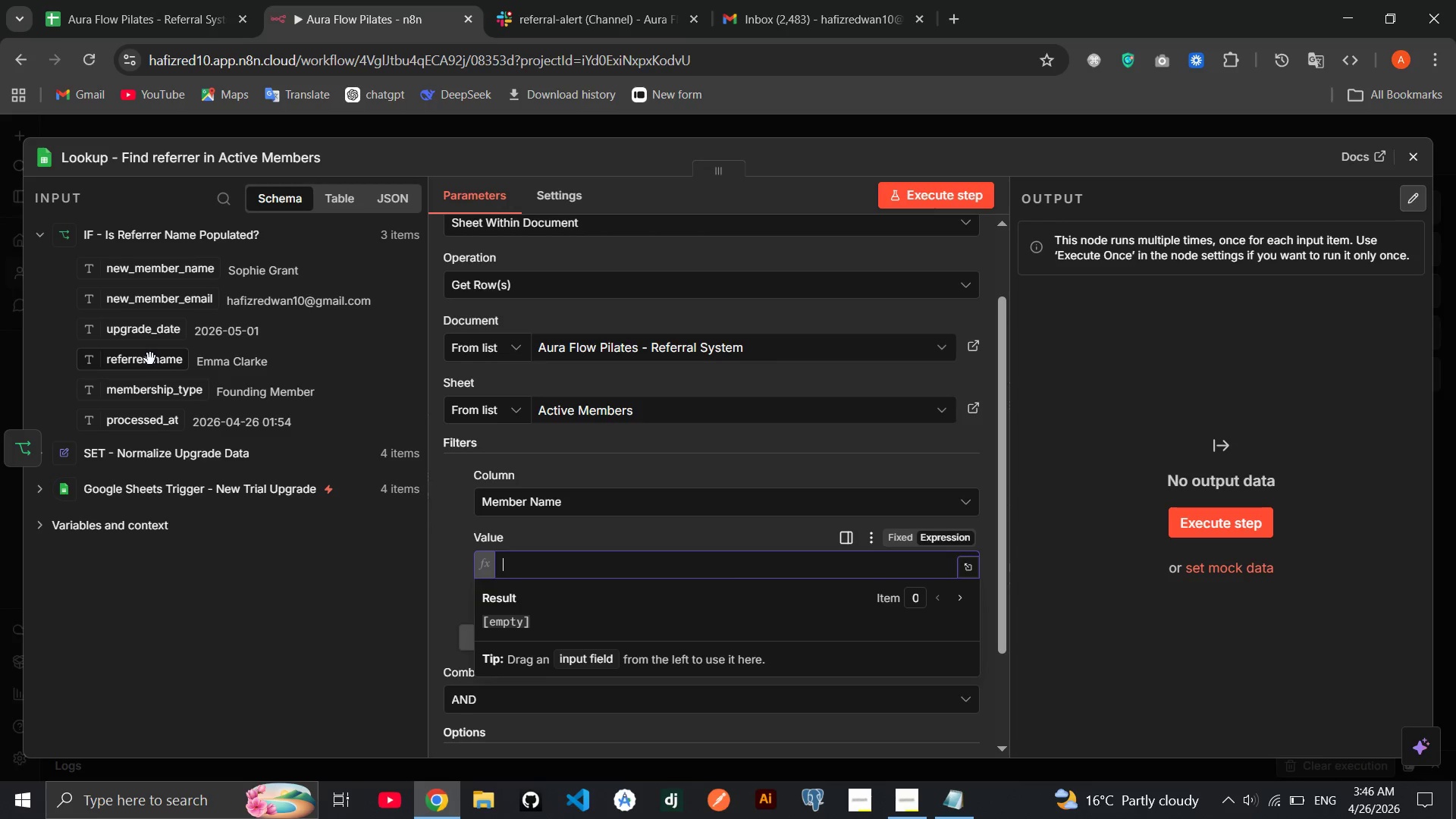 
left_click_drag(start_coordinate=[147, 359], to_coordinate=[609, 553])
 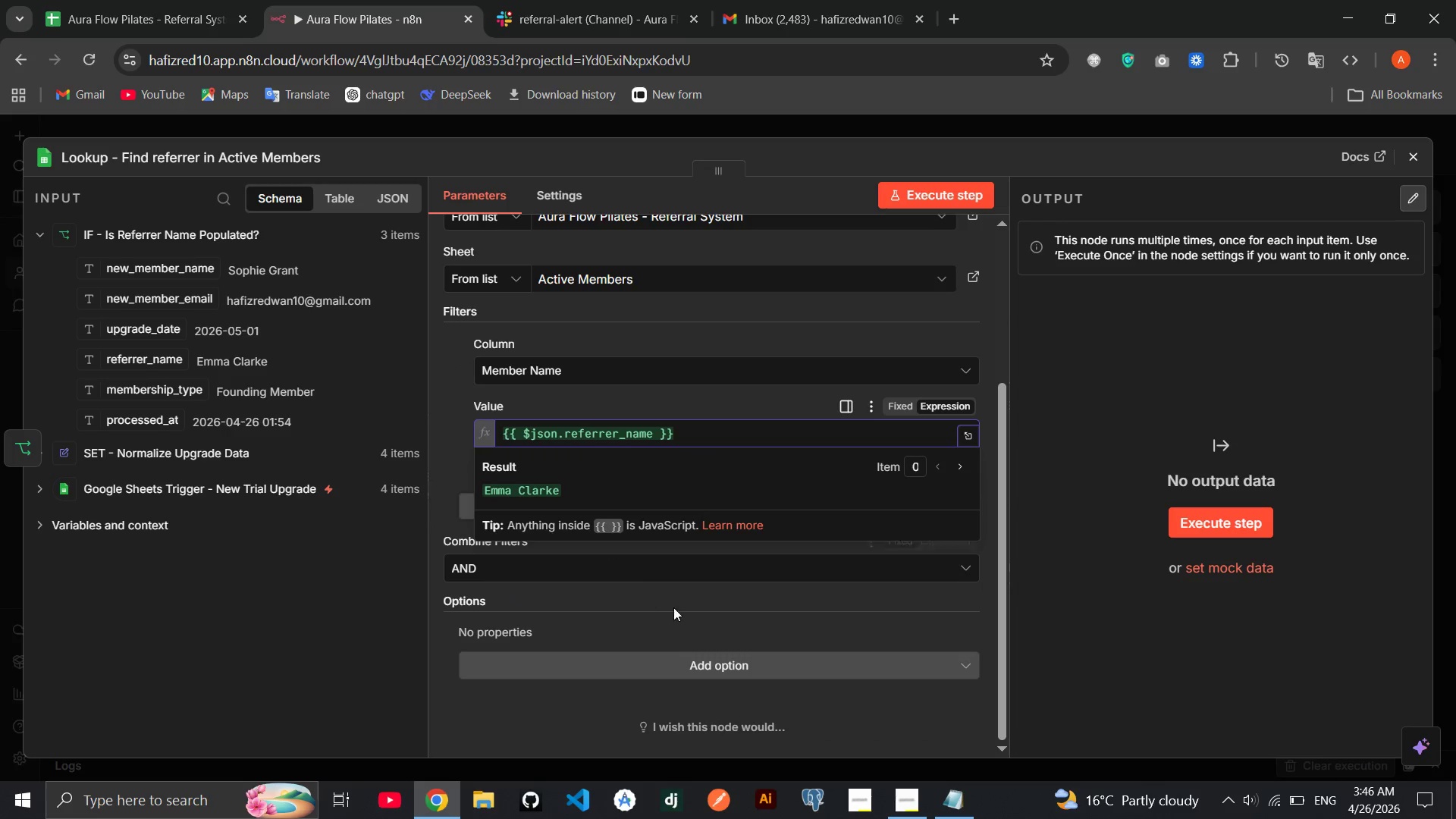 
left_click([690, 620])
 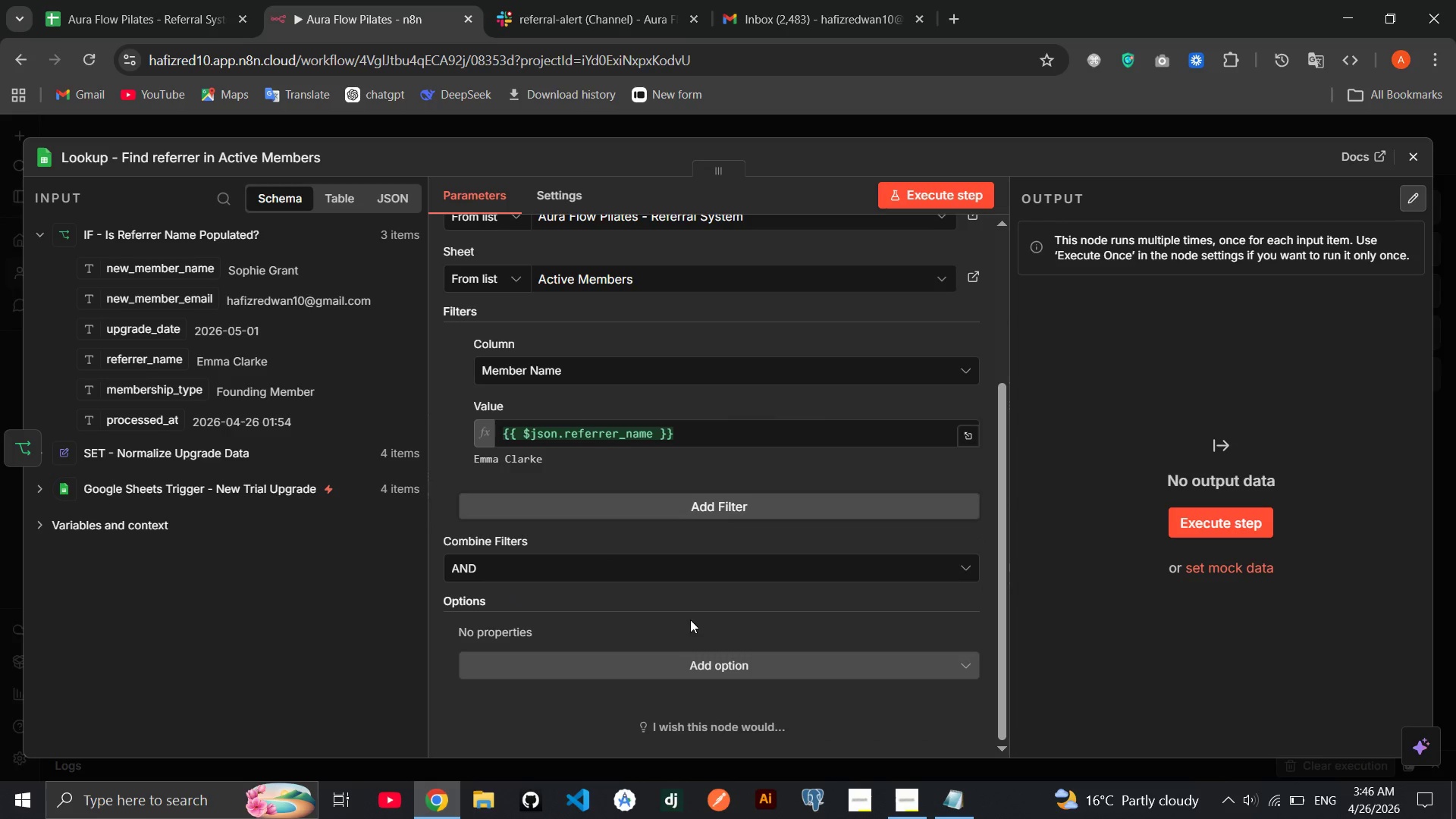 
wait(6.3)
 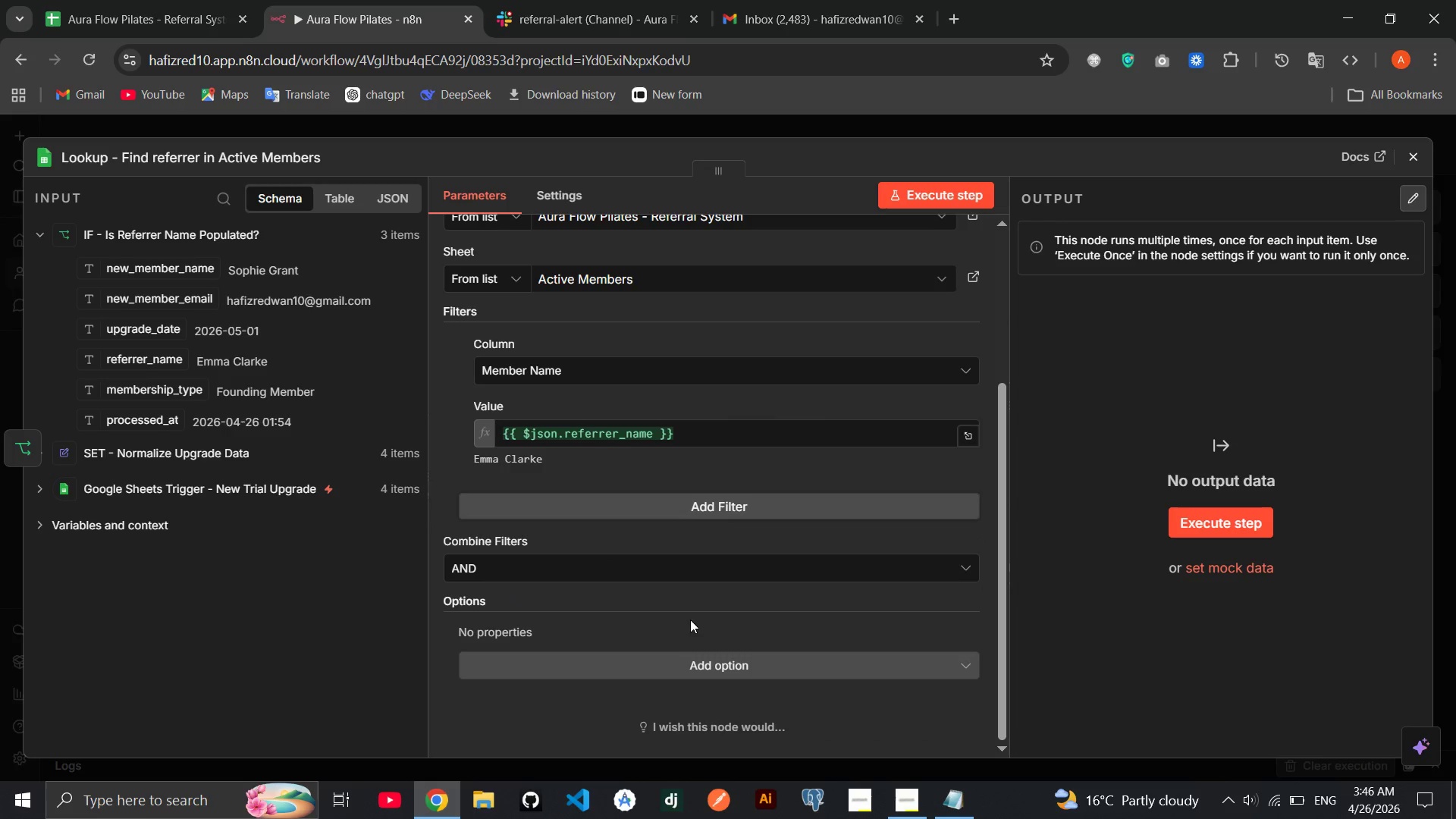 
left_click([576, 207])
 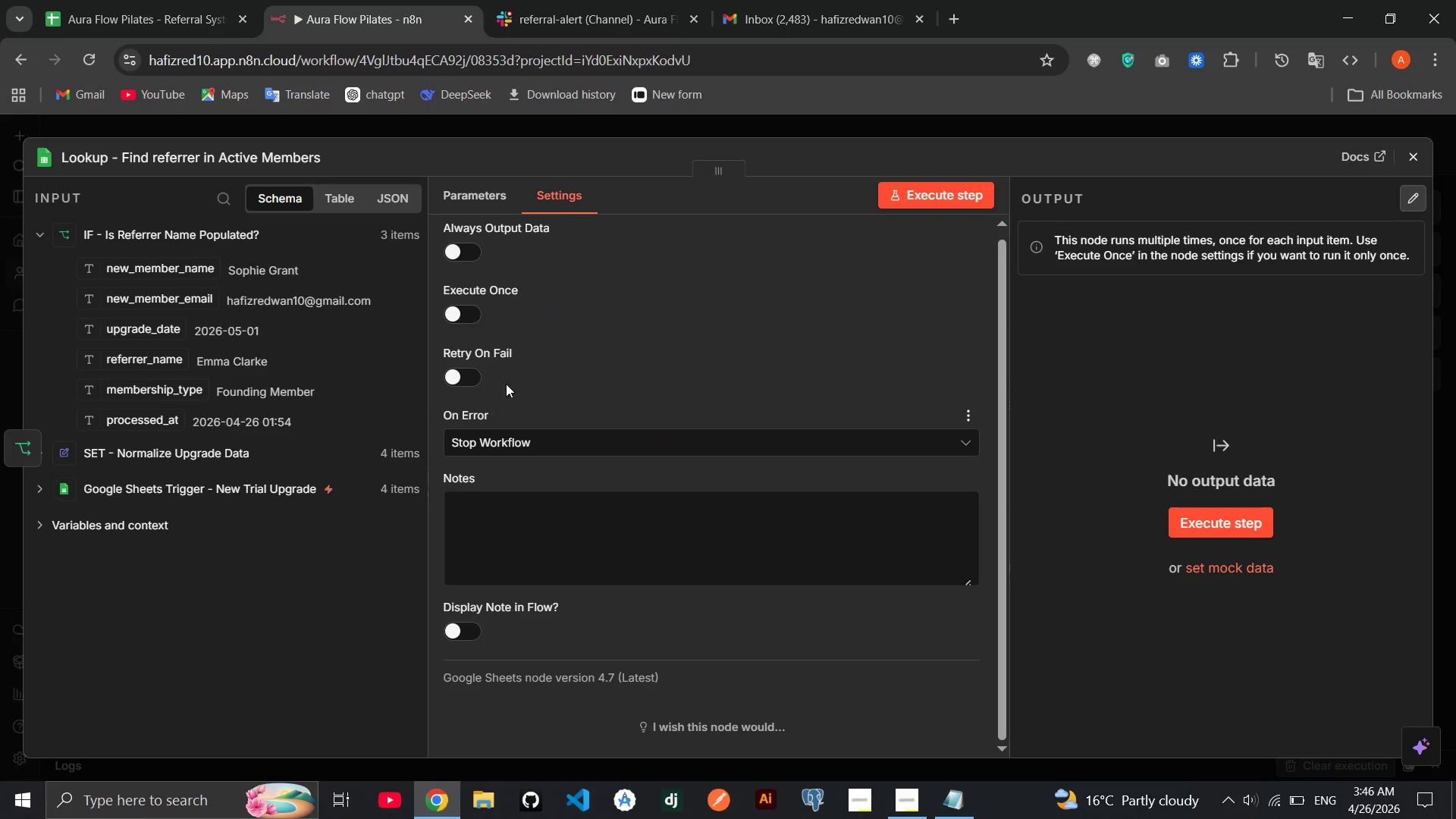 
left_click([460, 373])
 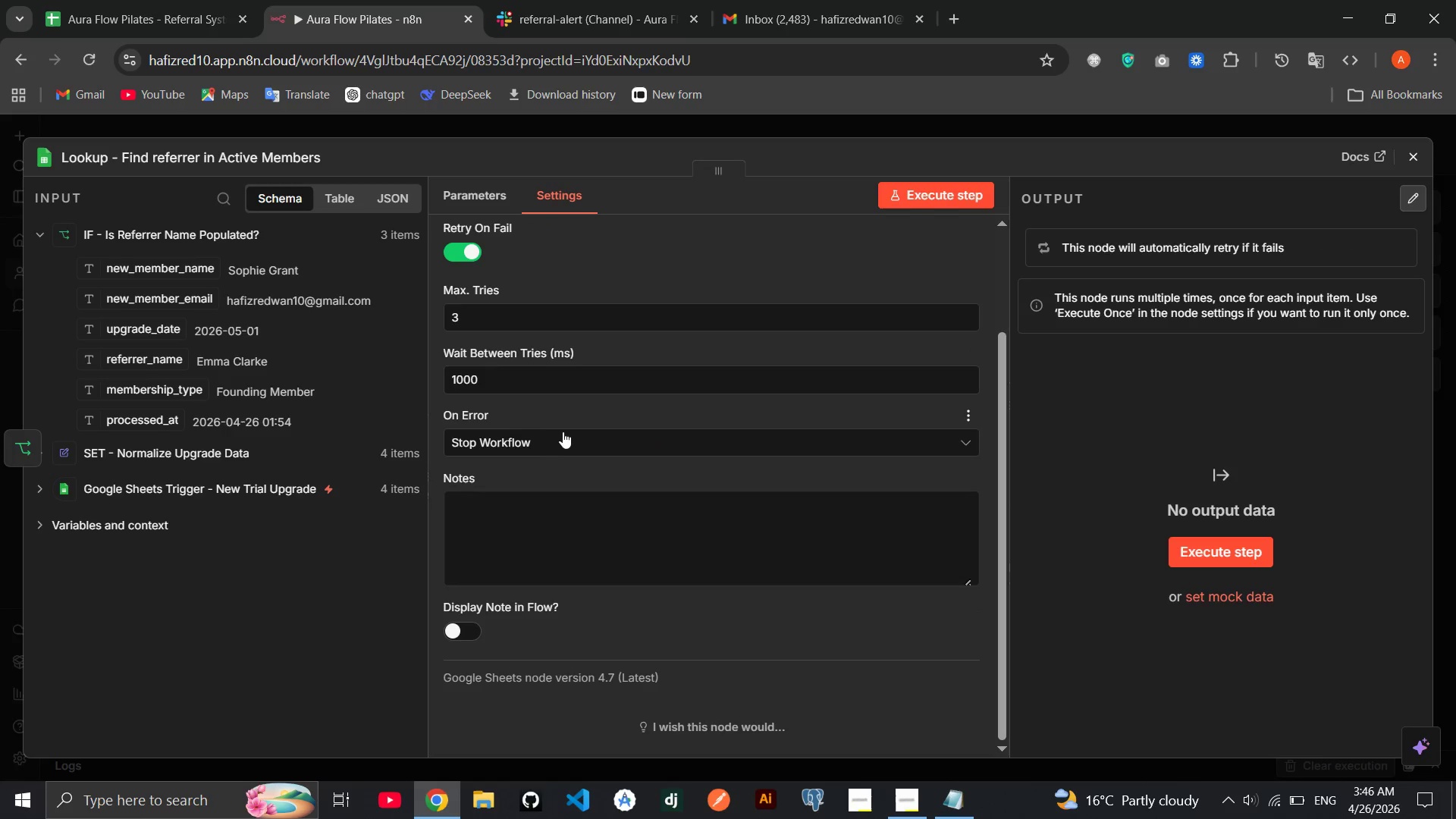 
left_click([564, 431])
 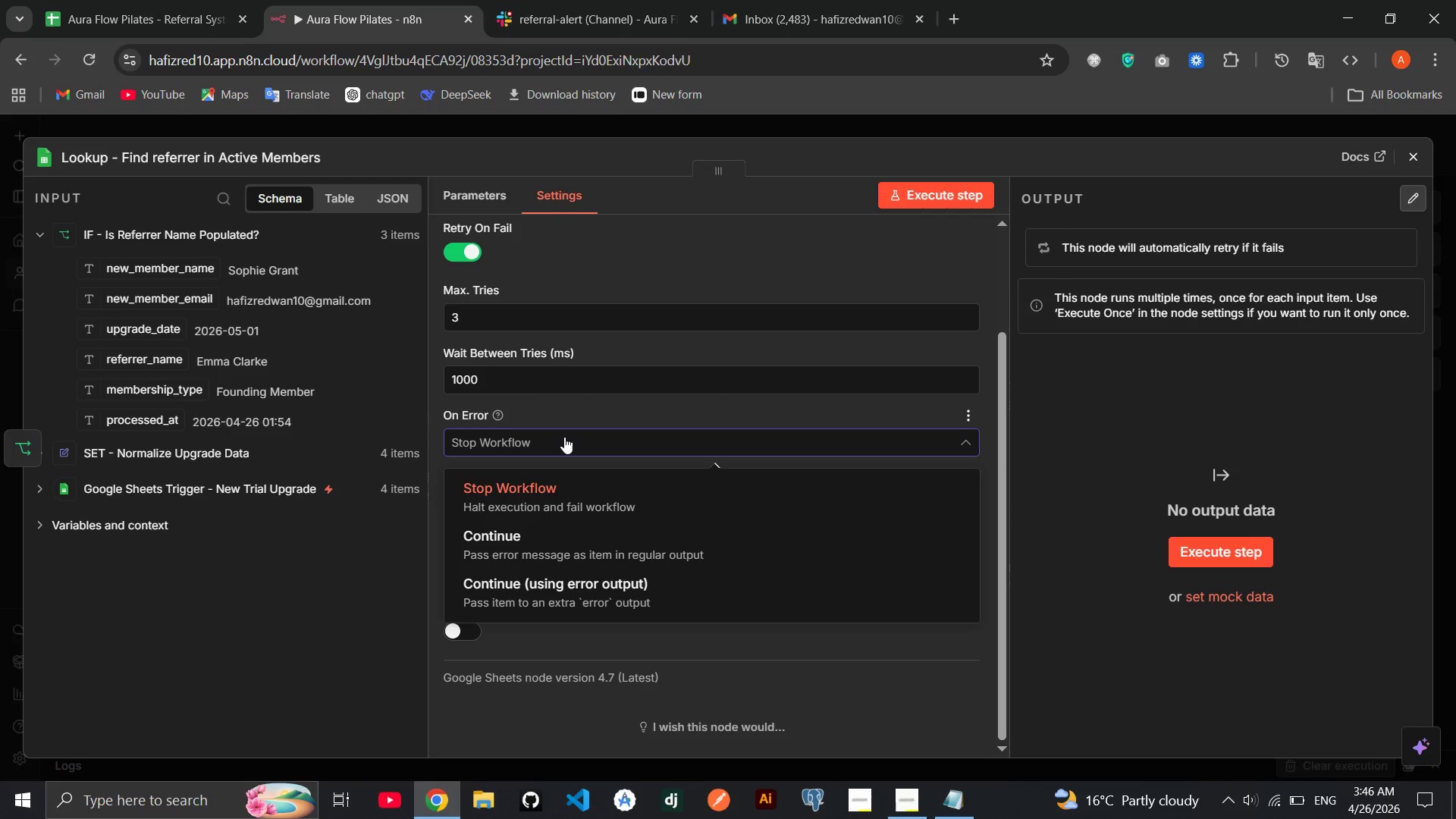 
double_click([564, 437])
 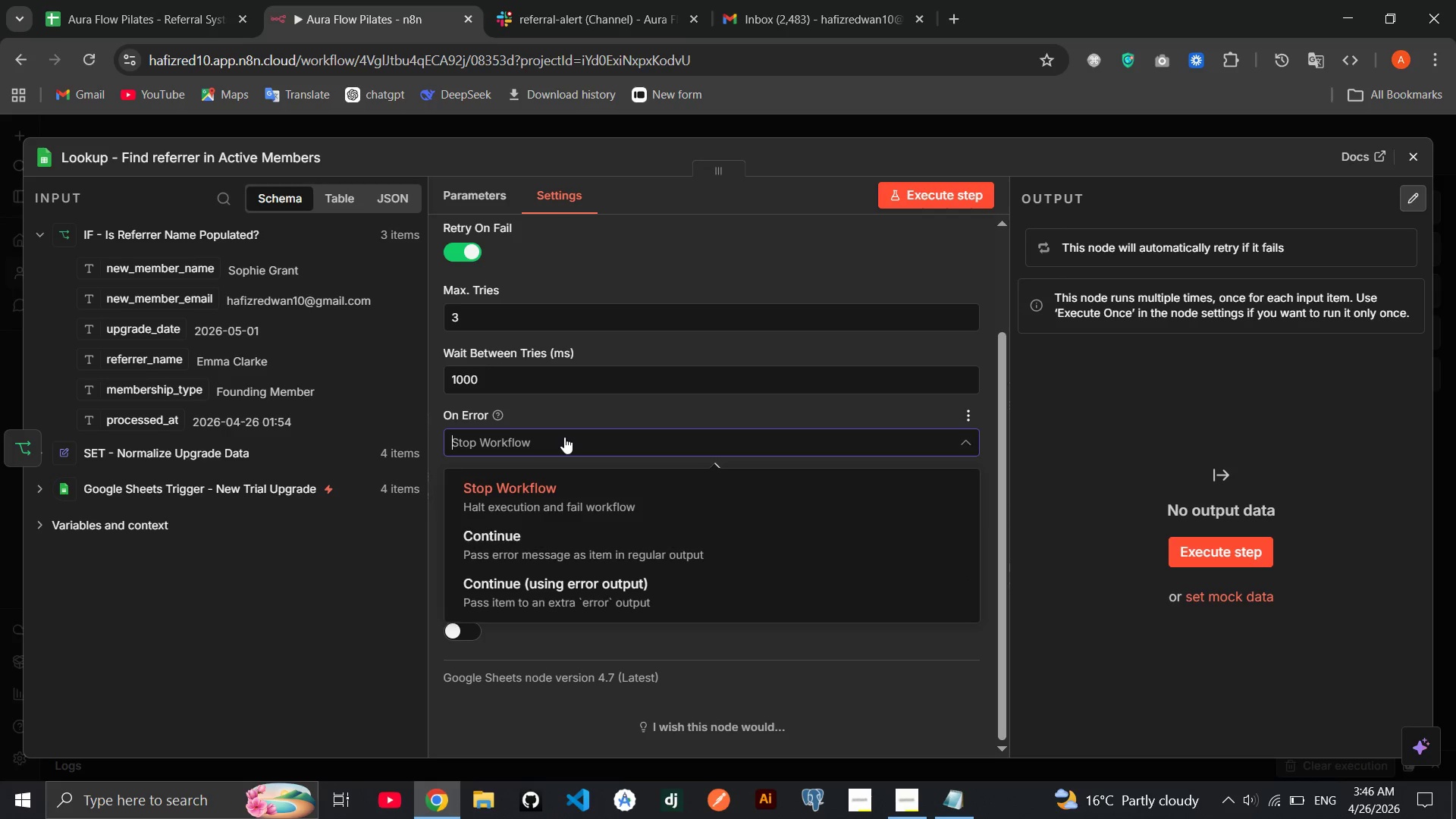 
left_click([564, 437])
 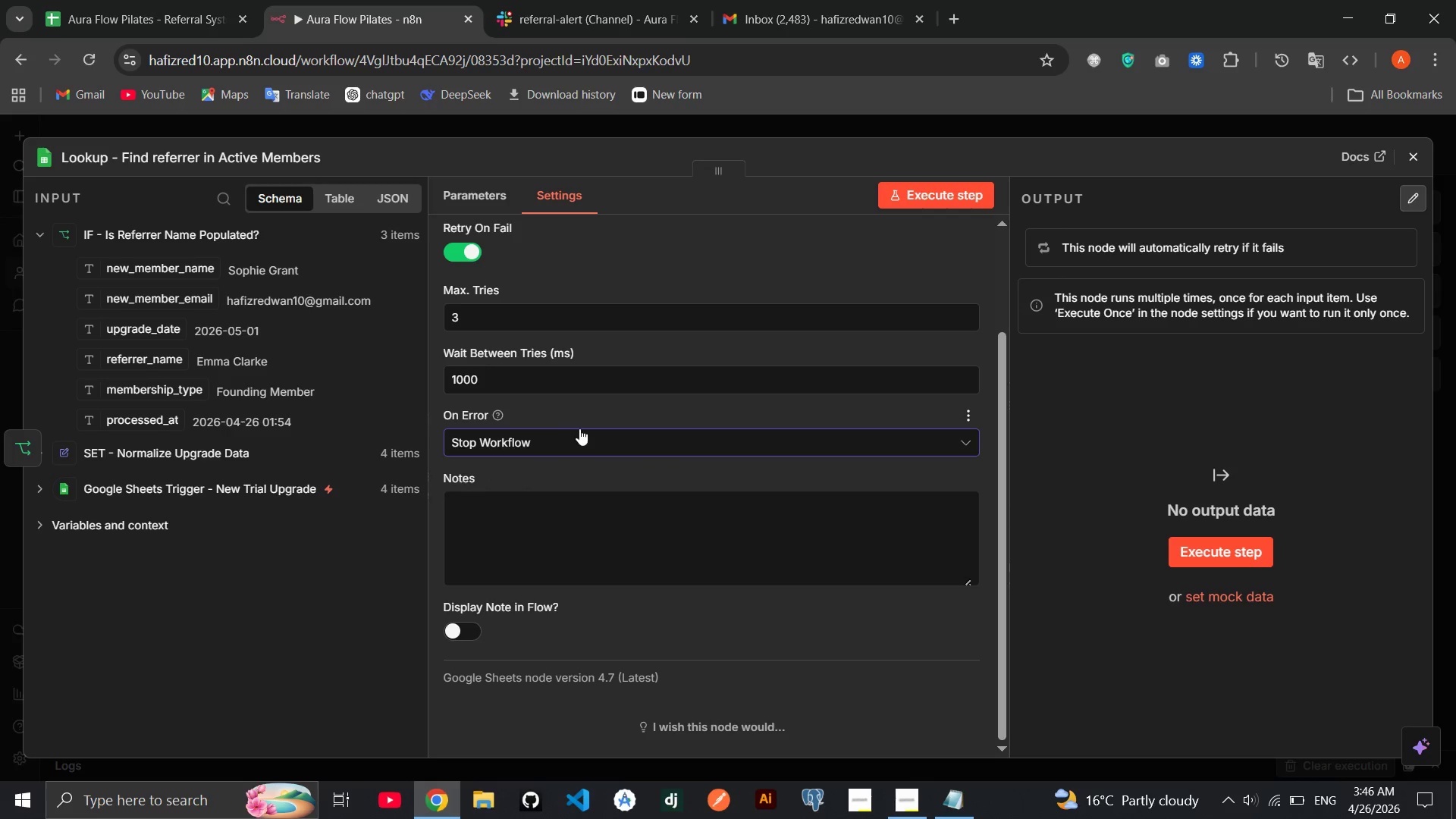 
left_click([579, 428])
 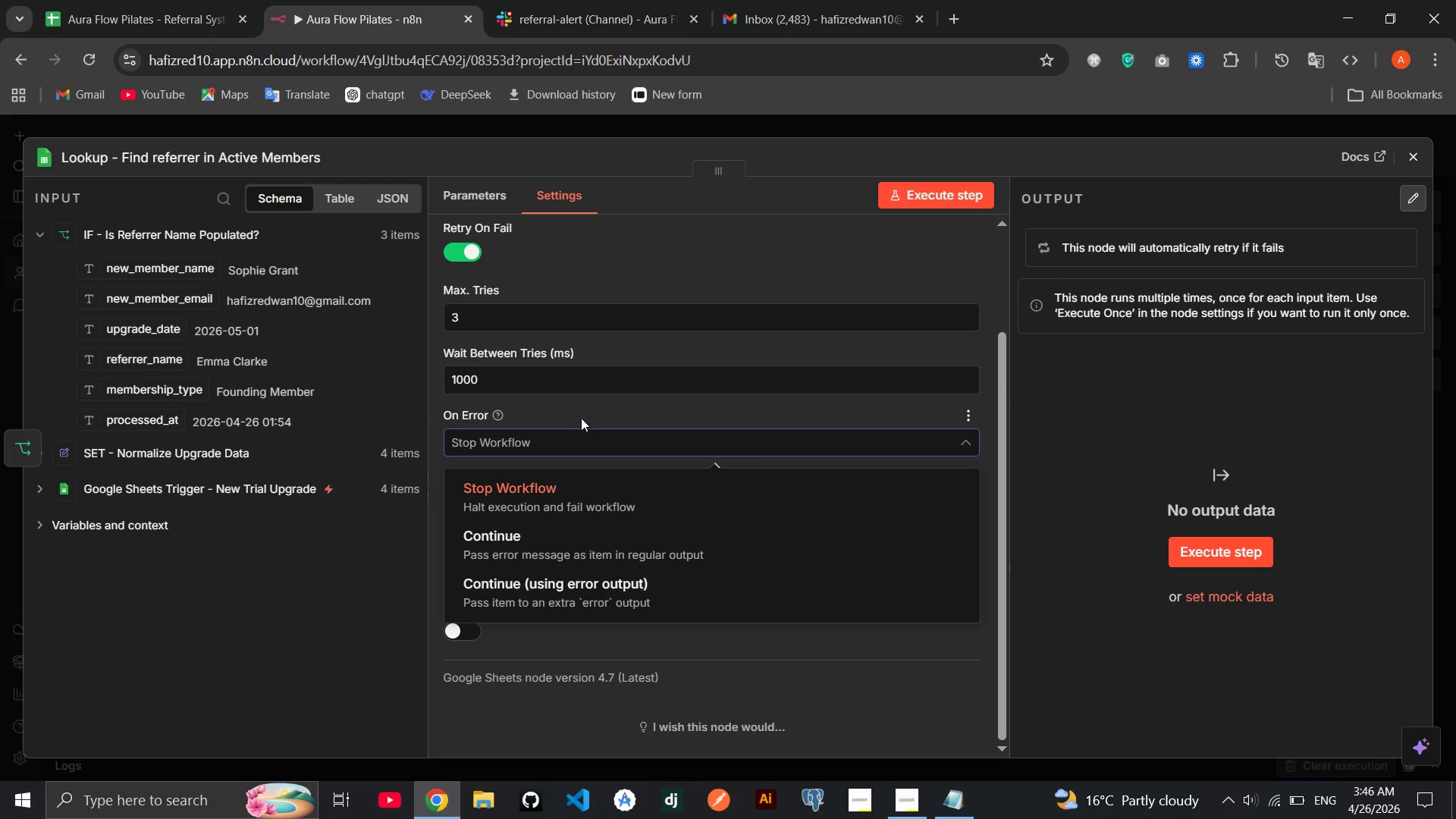 
left_click([581, 418])
 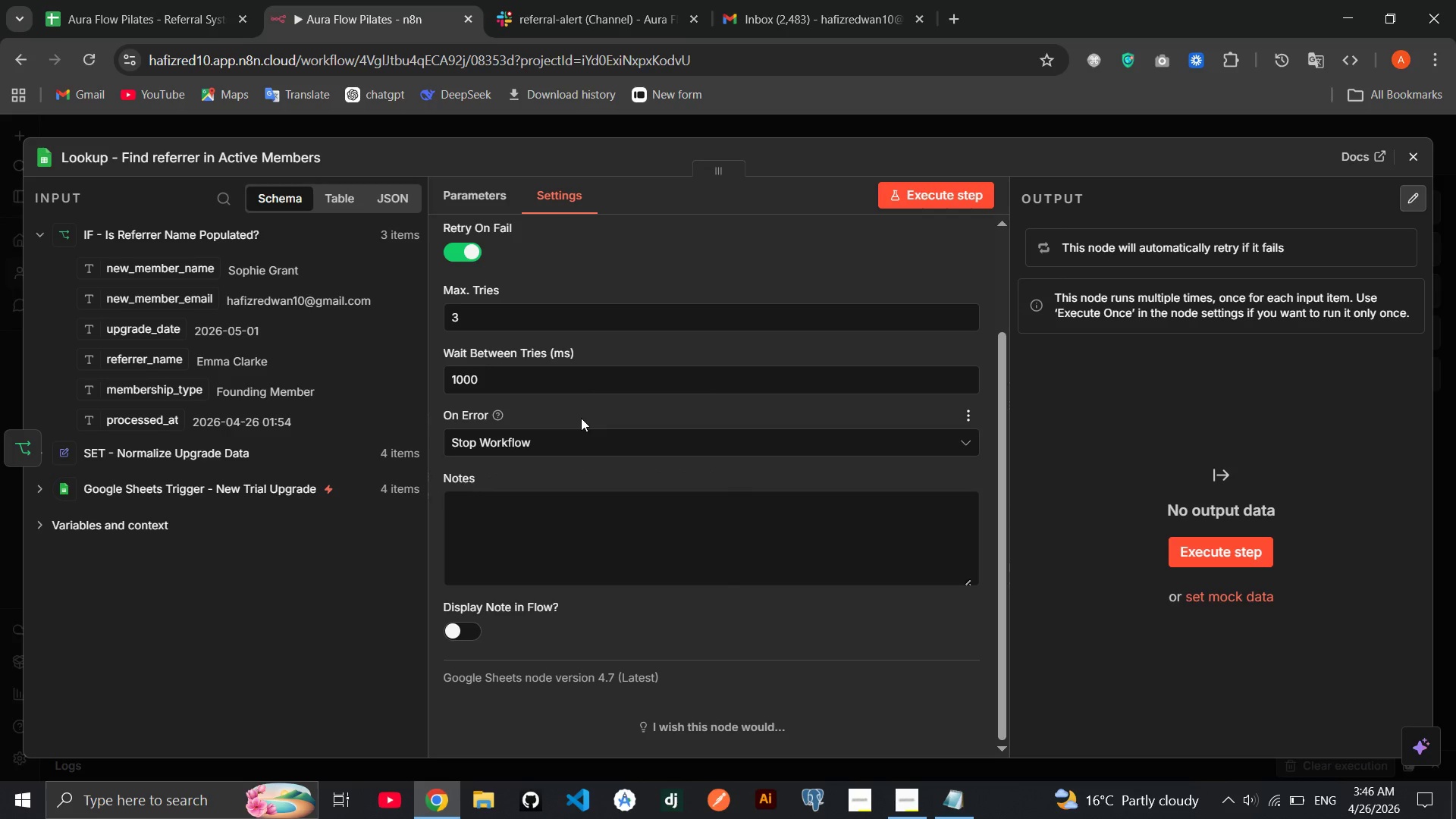 
wait(5.75)
 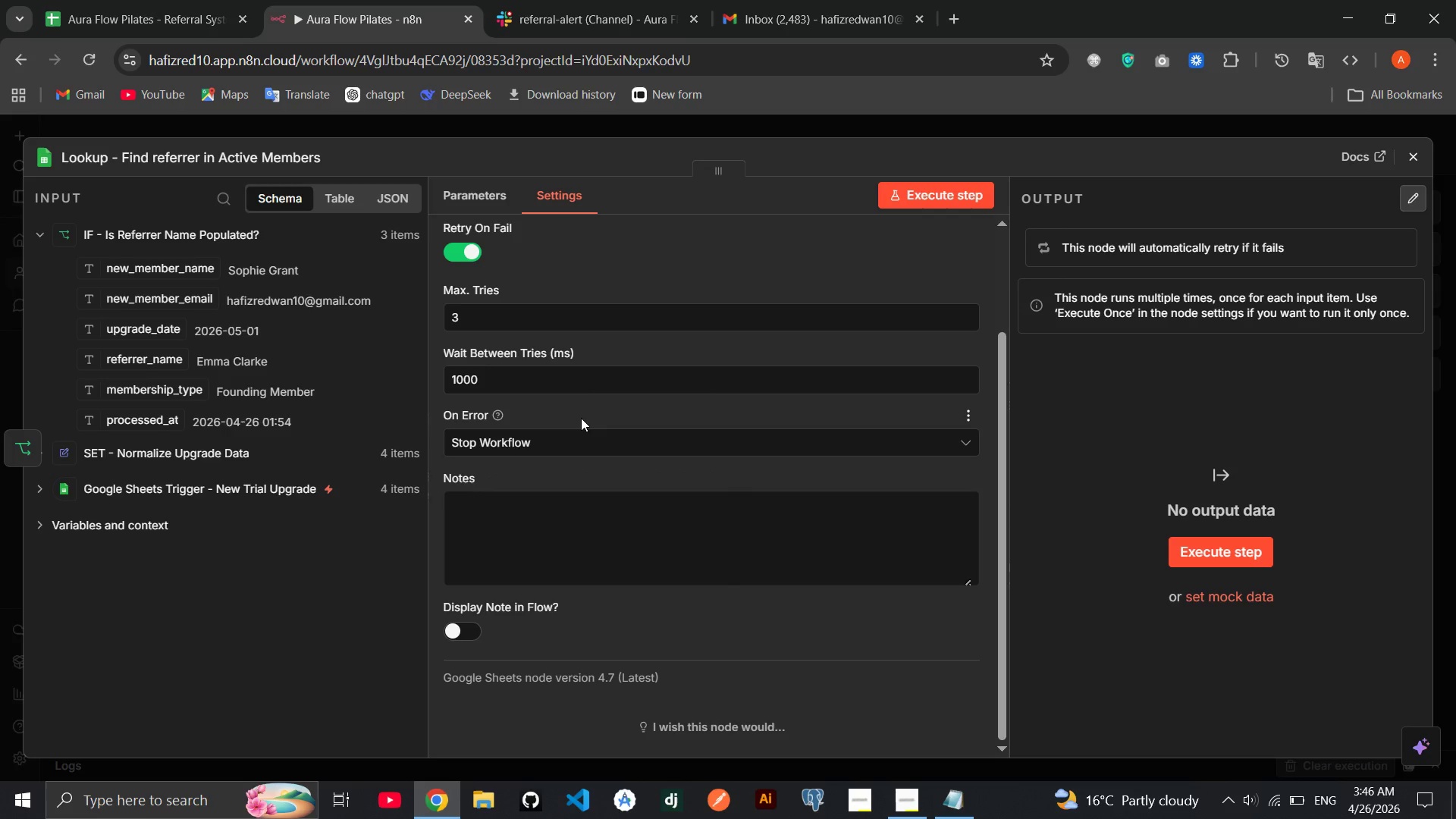 
left_click([1246, 543])
 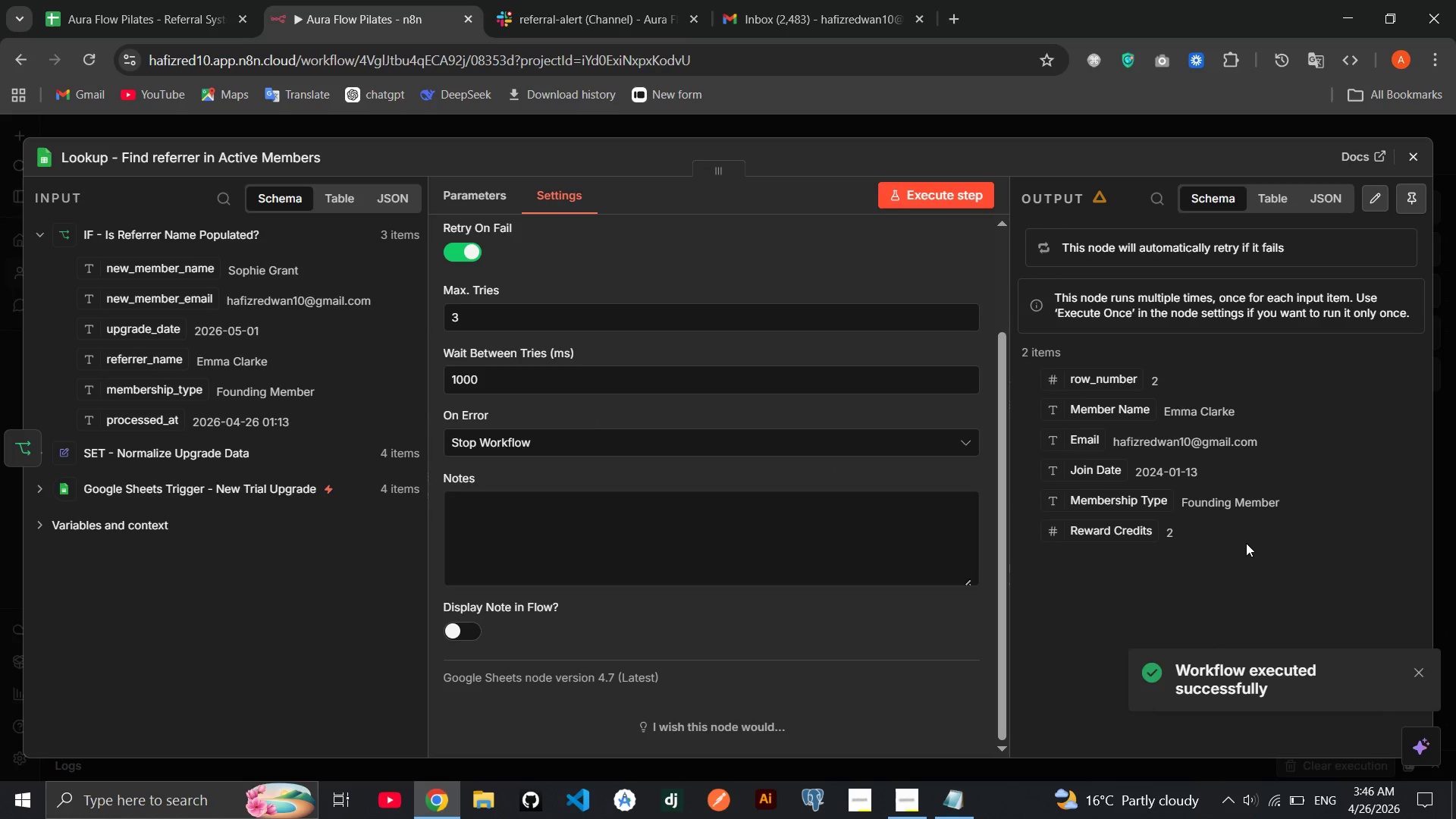 
wait(13.09)
 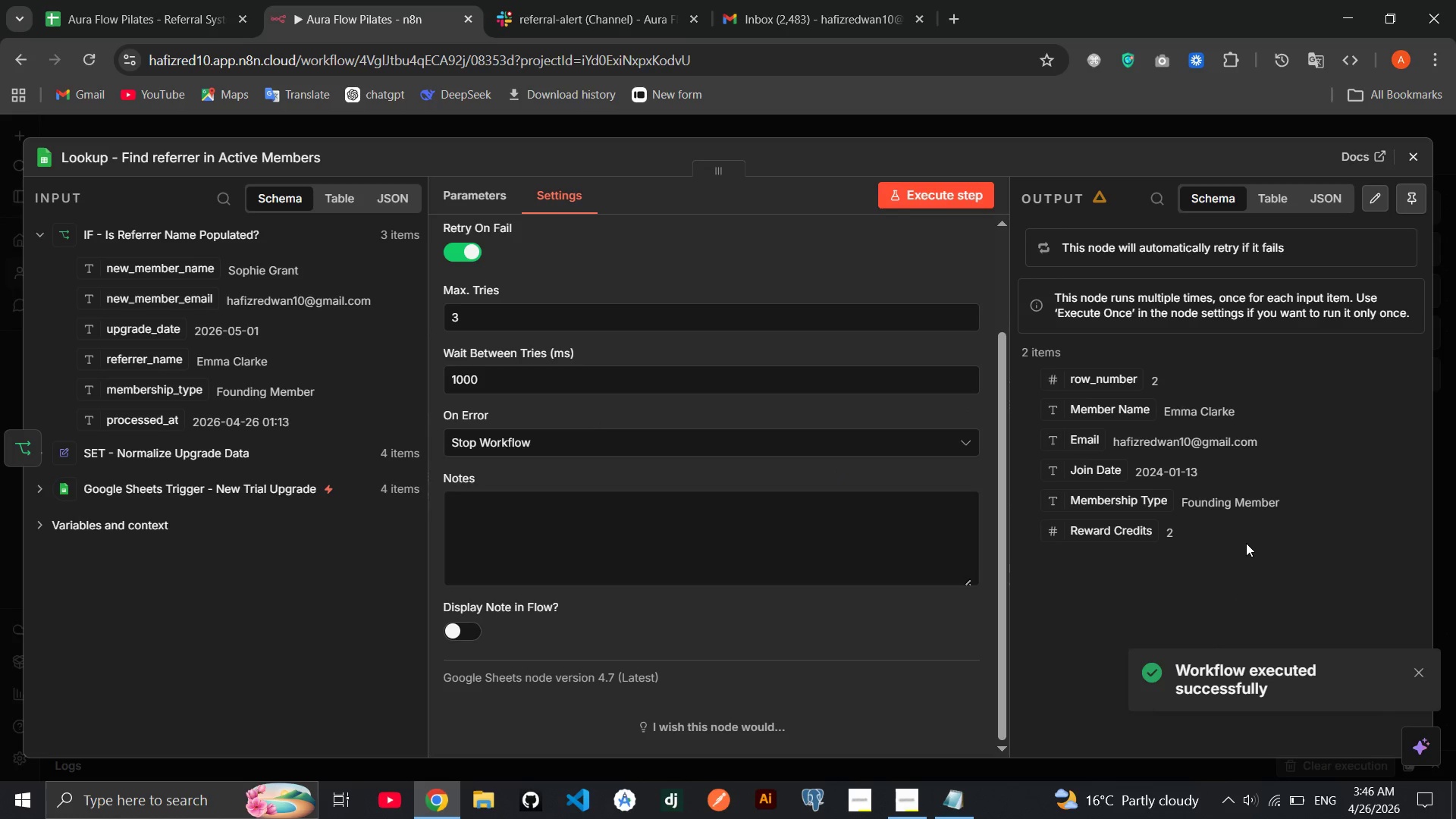 
left_click([1417, 171])
 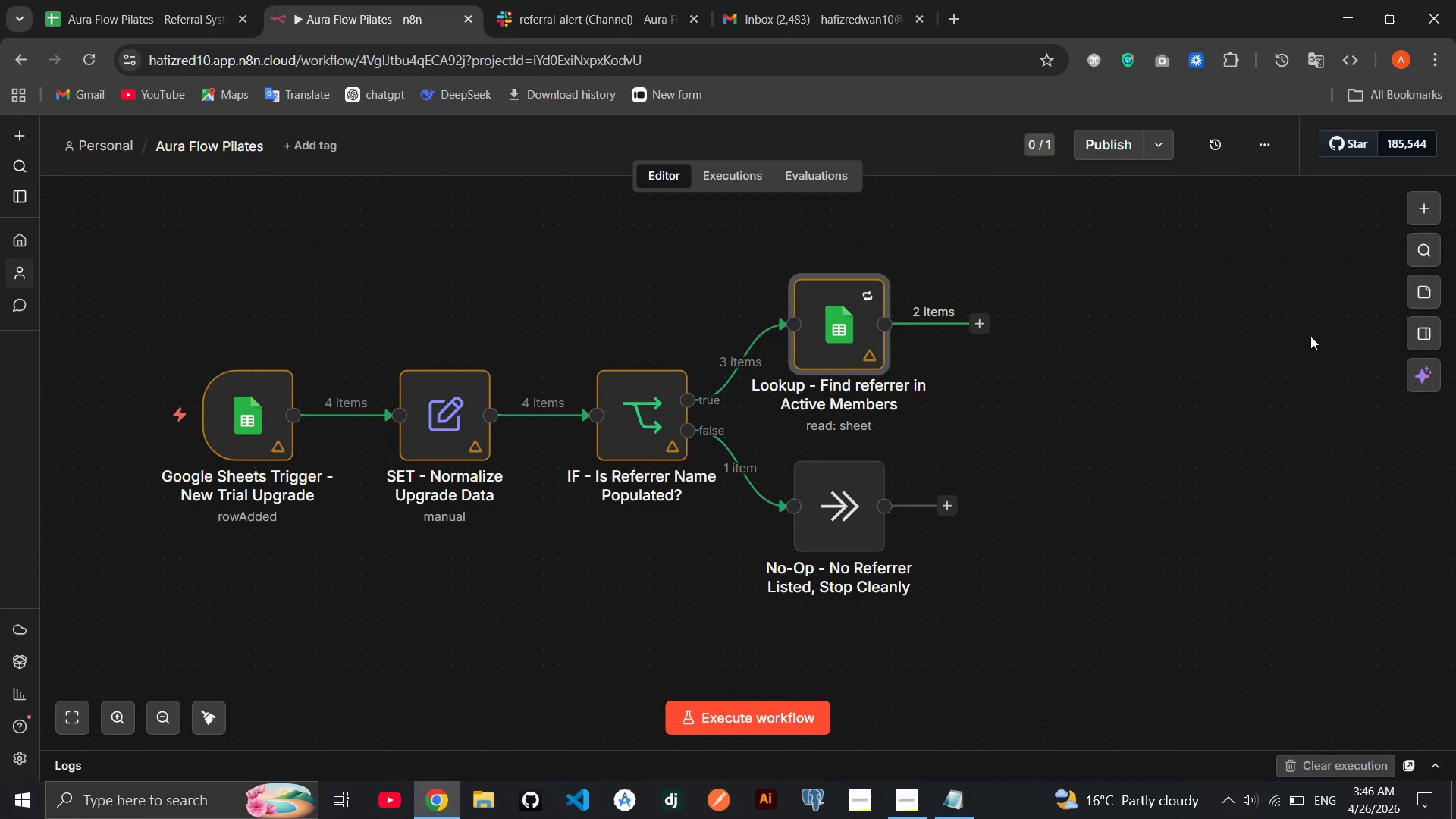 
wait(17.92)
 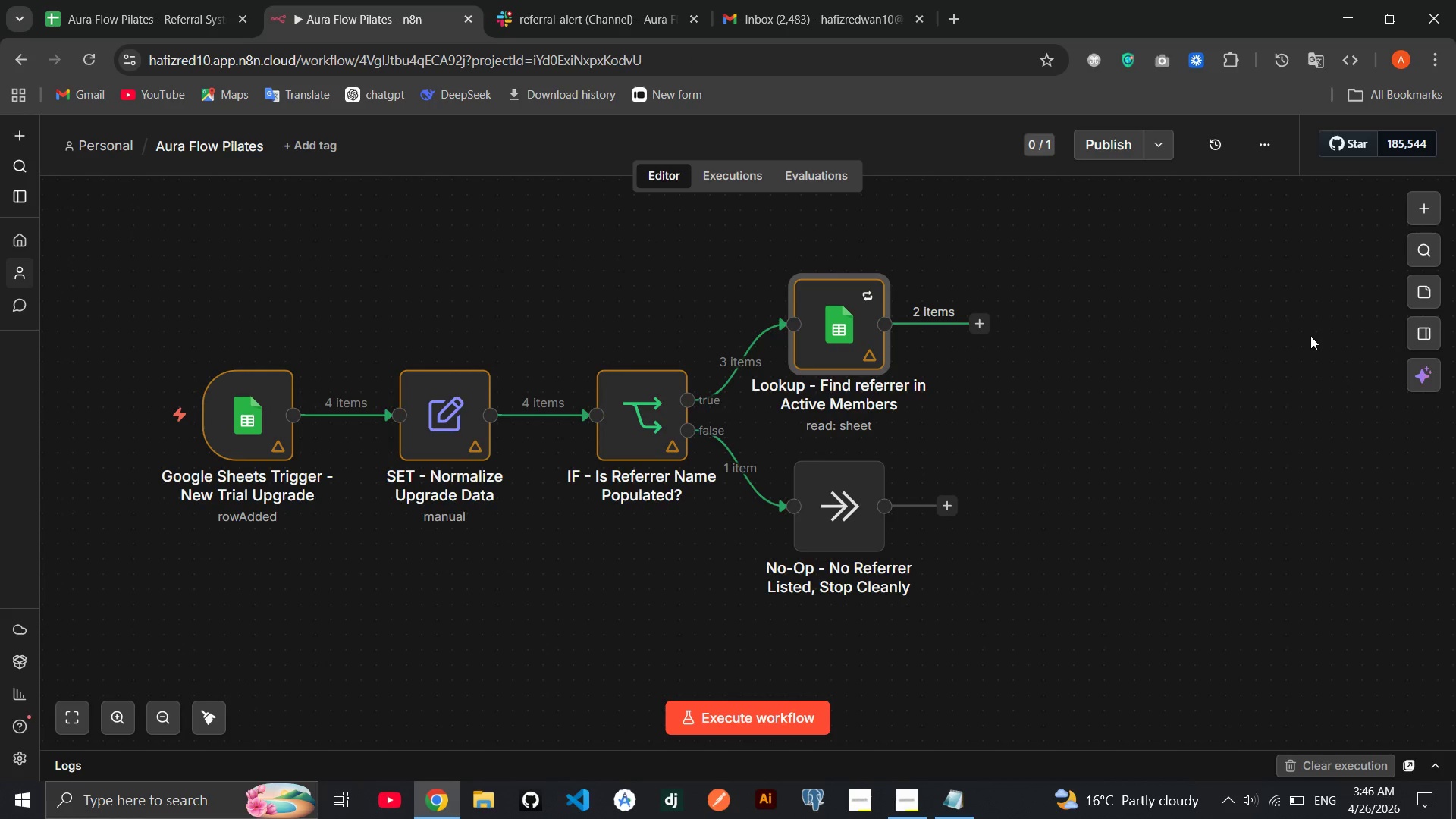 
left_click([979, 317])
 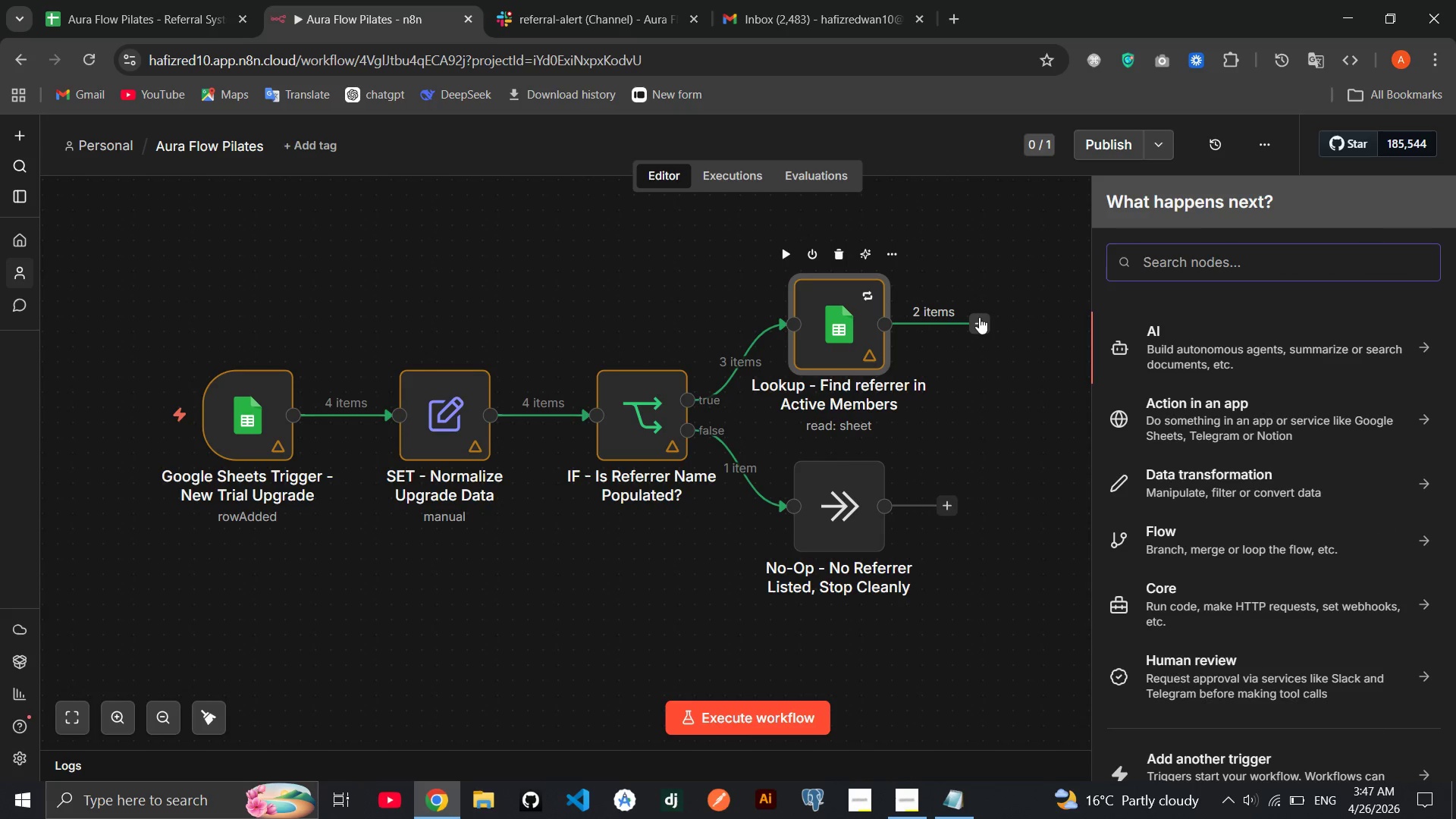 
type(if )
 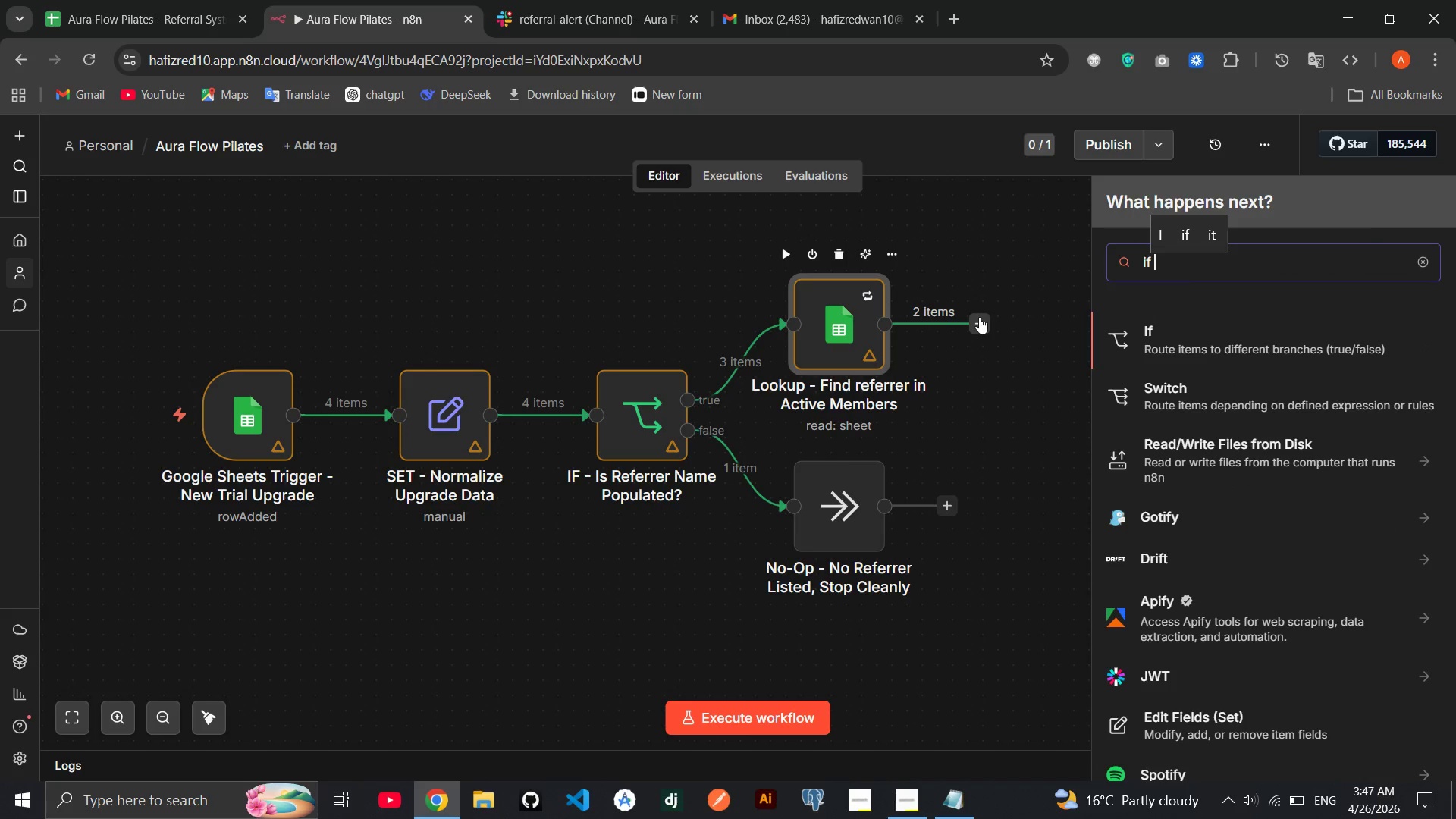 
wait(9.23)
 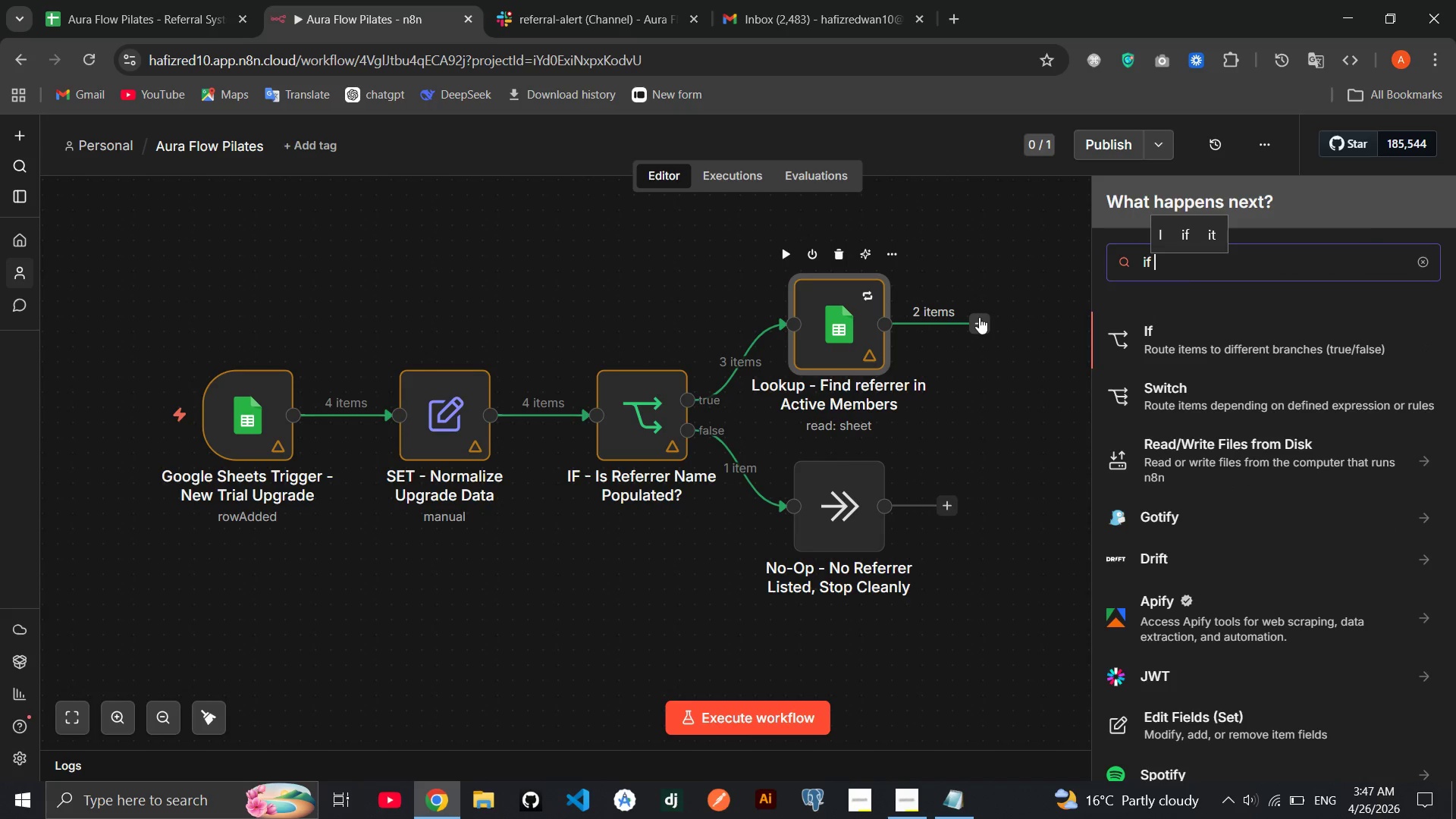 
key(Enter)
 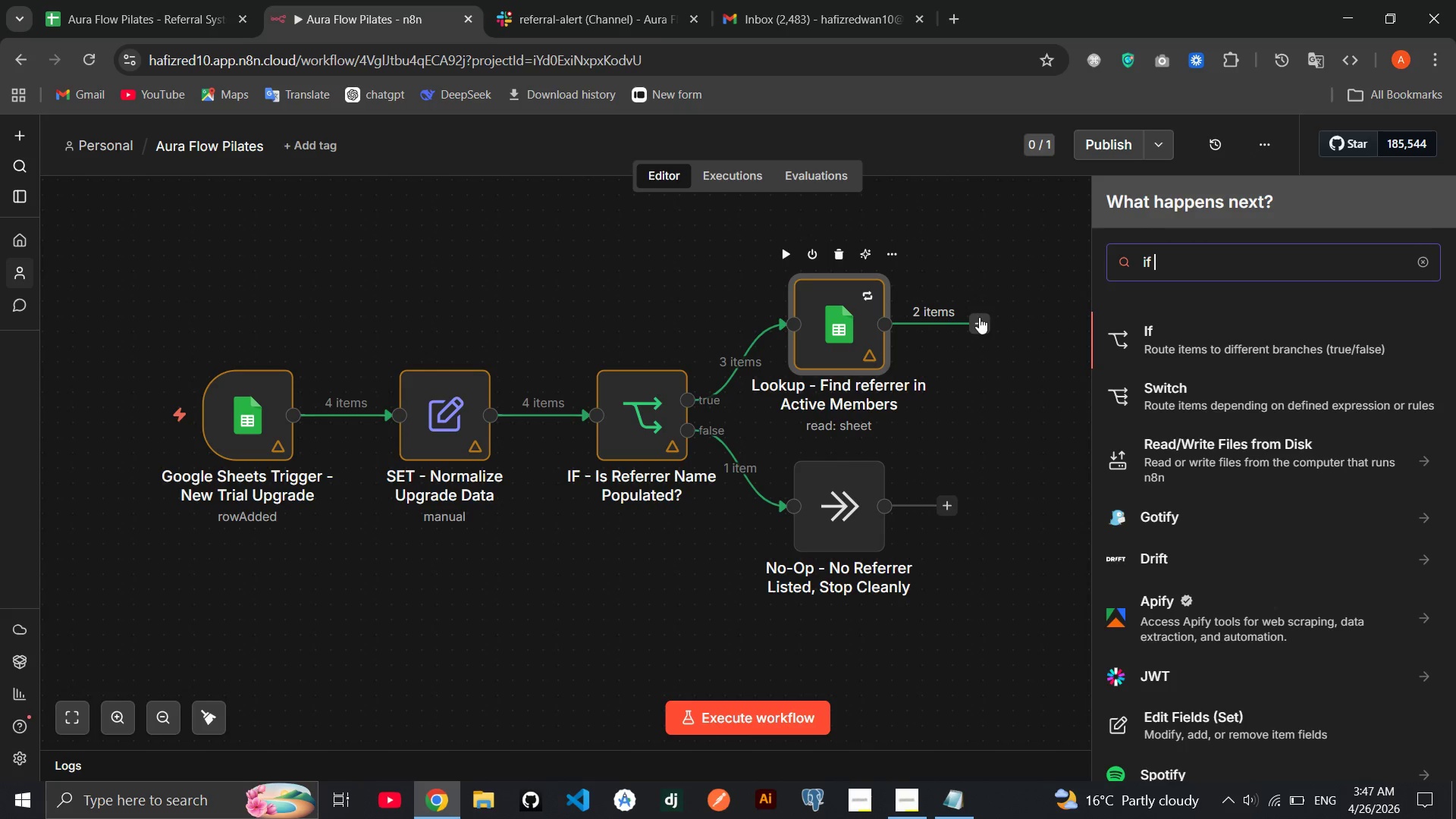 
left_click([1225, 323])
 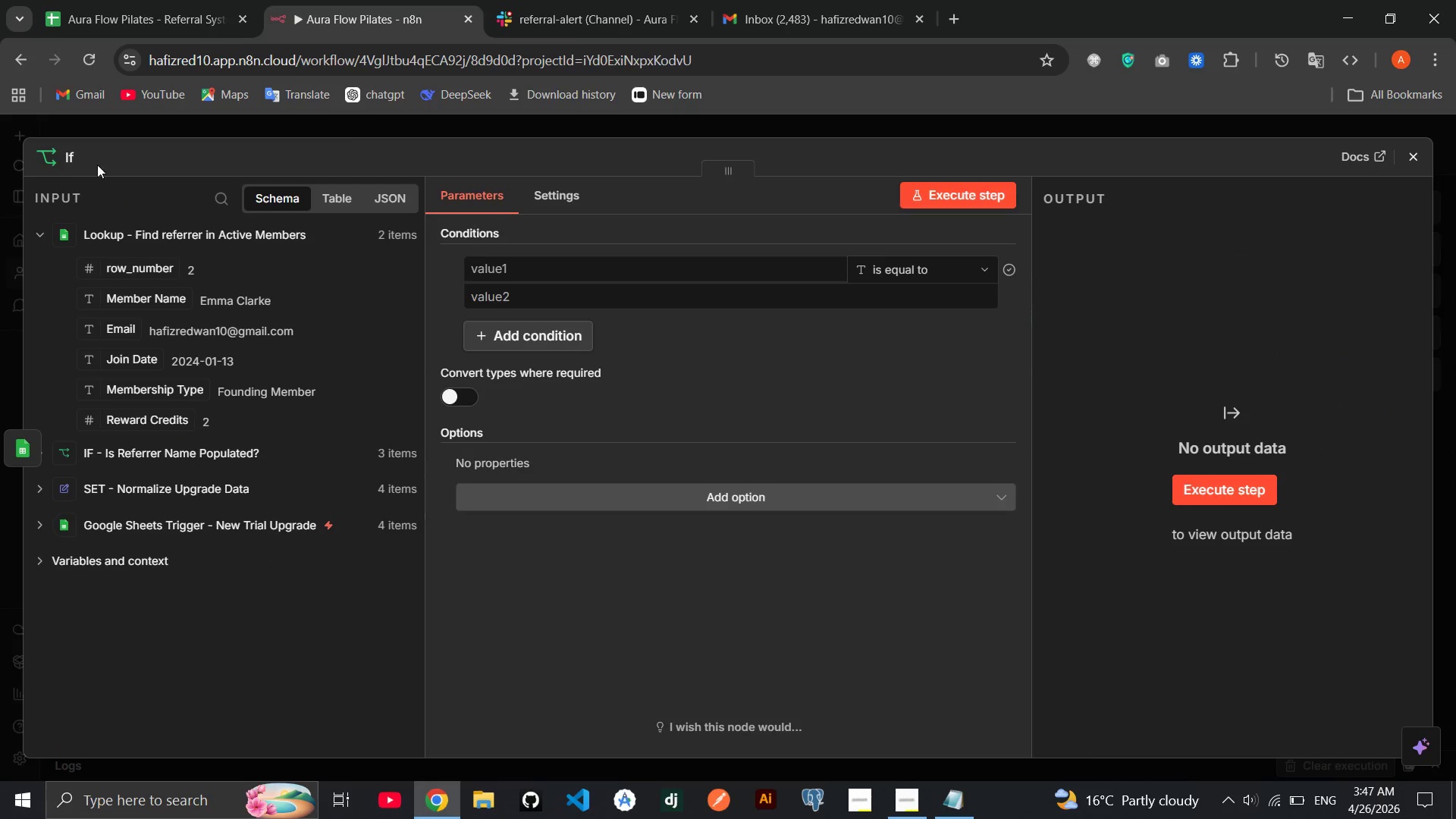 
left_click([82, 168])
 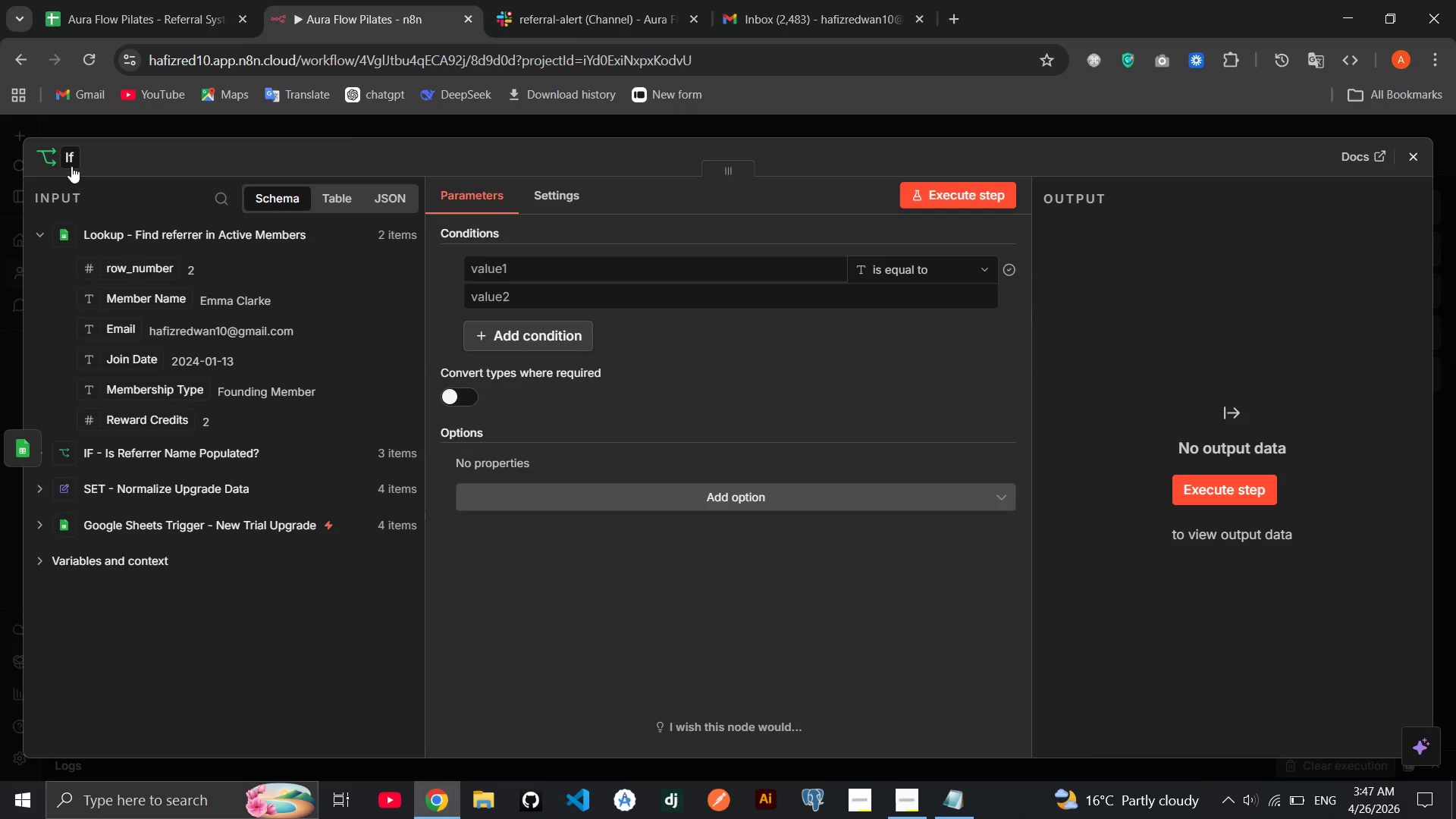 
left_click([71, 166])
 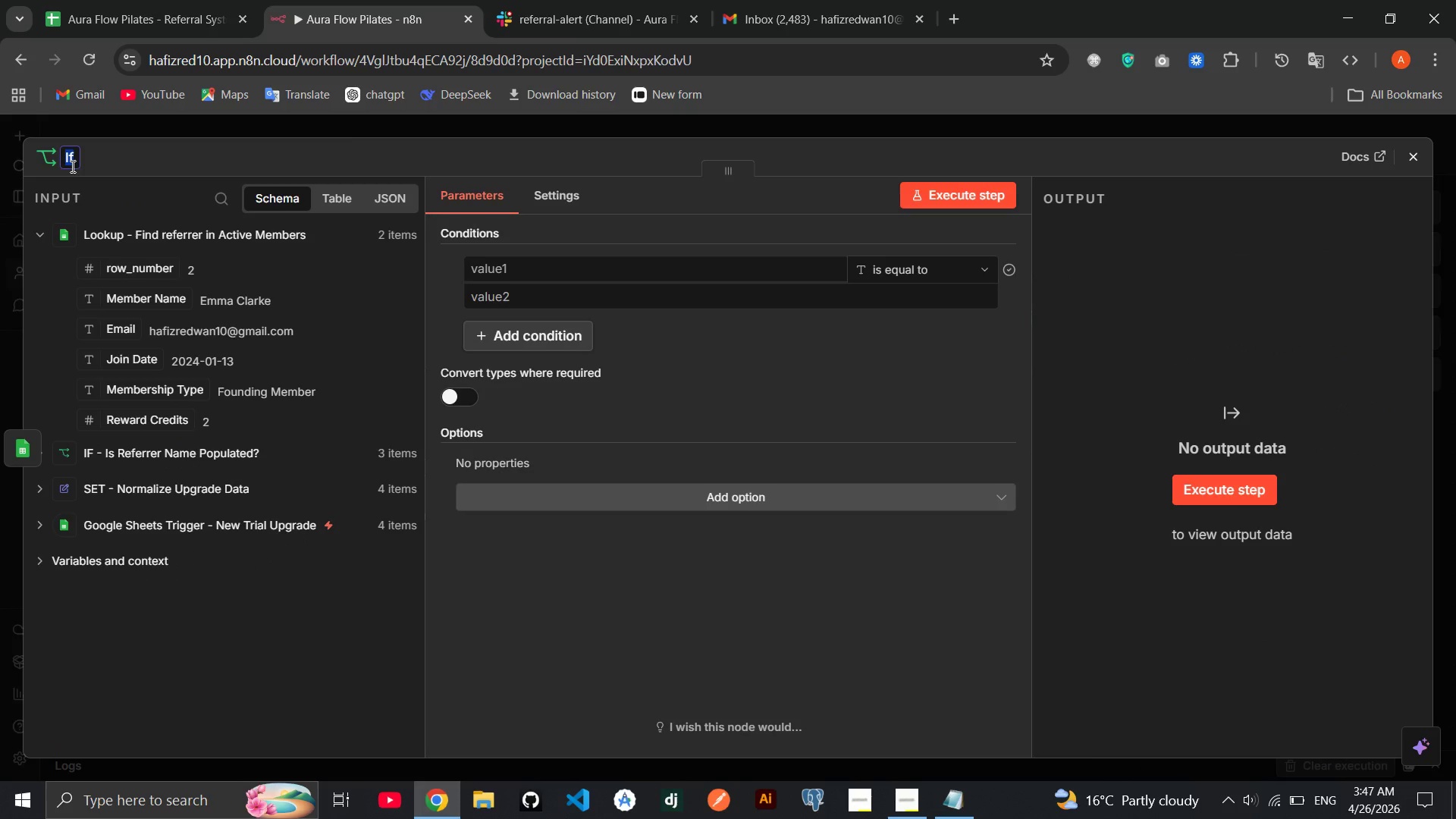 
key(Backspace)
type(IF )
 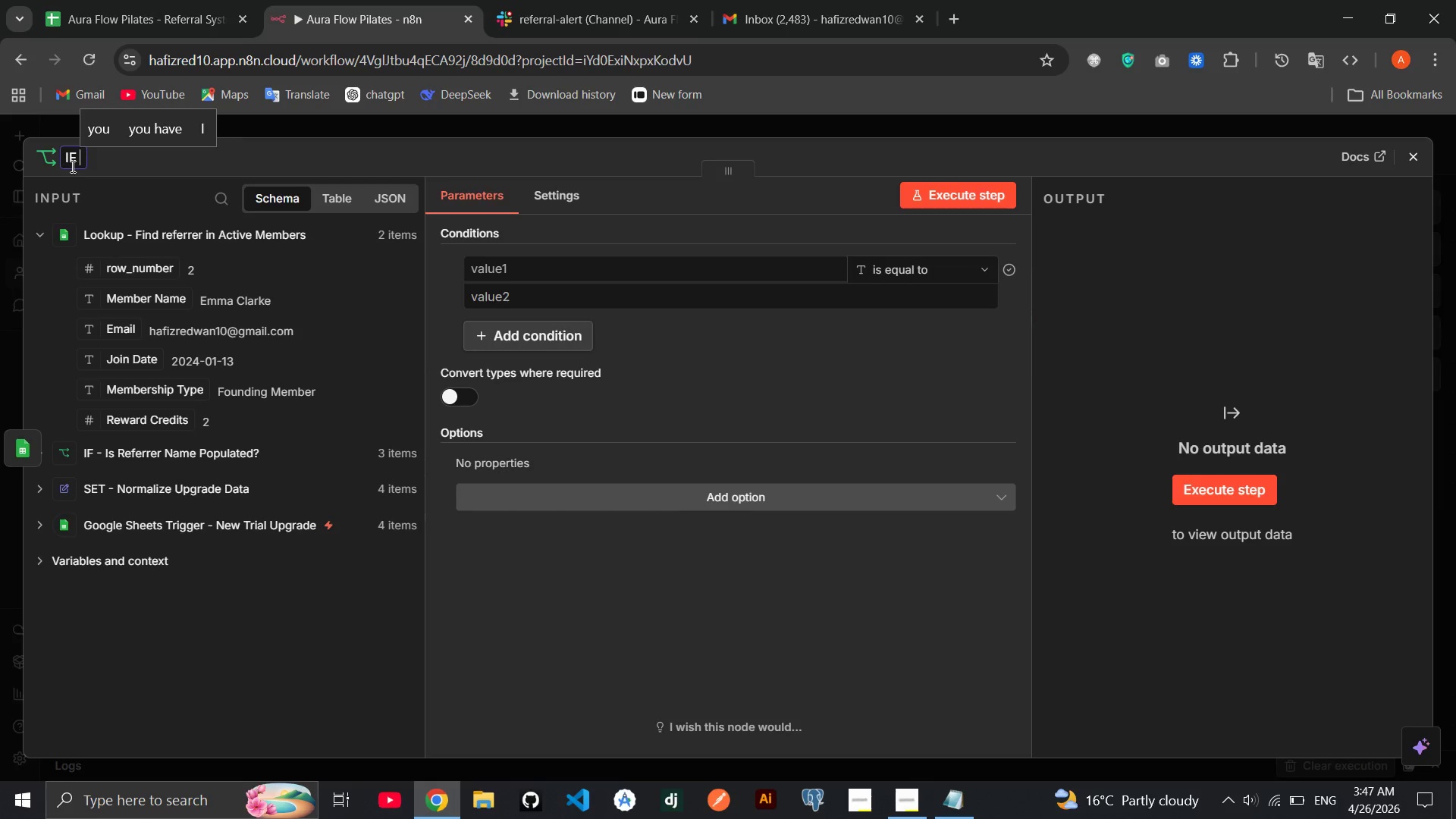 
wait(10.39)
 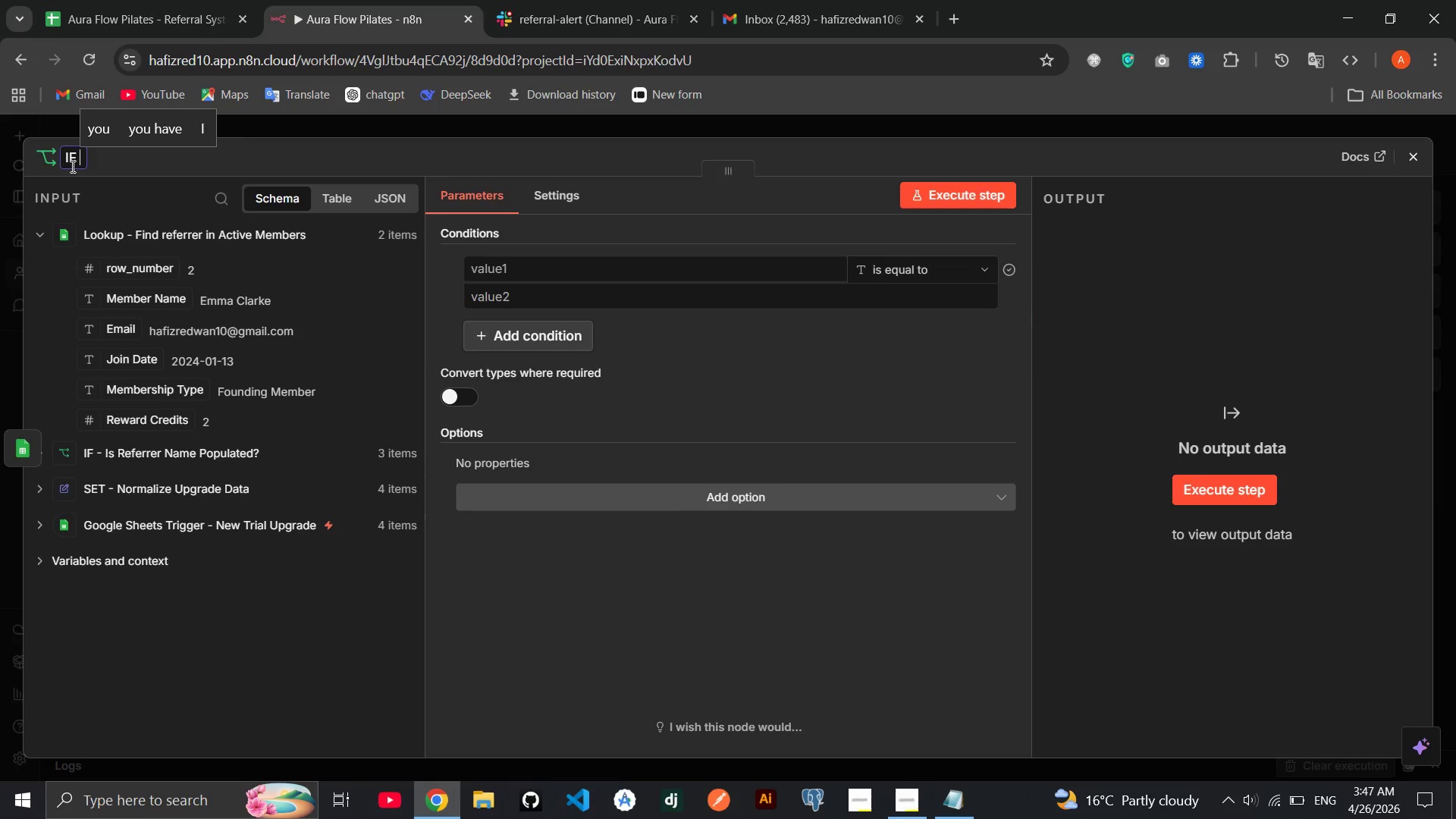 
type(- Refr)
key(Backspace)
type(errr Fund in C=Acie)
 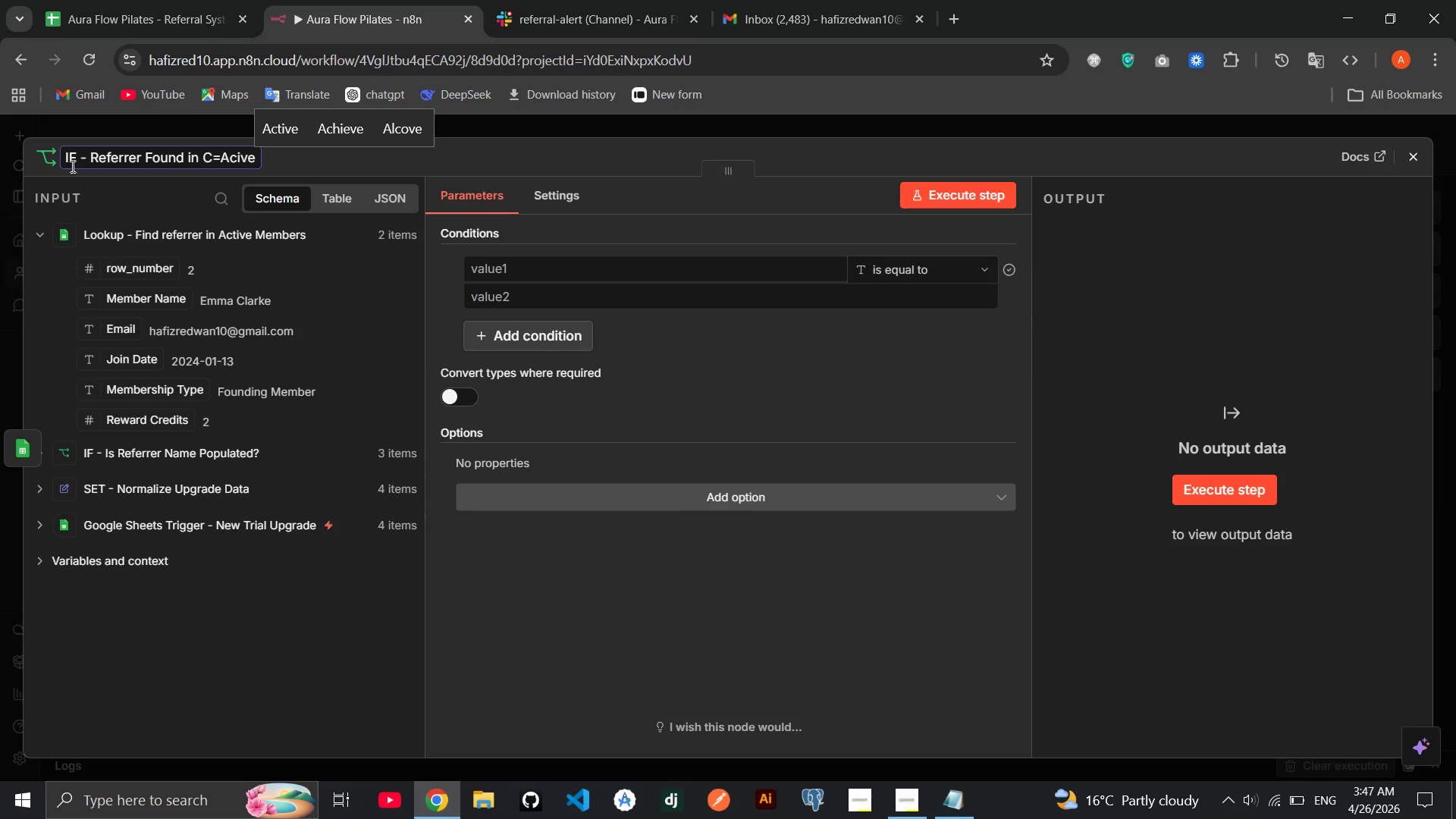 
hold_key(key=O, duration=0.36)
 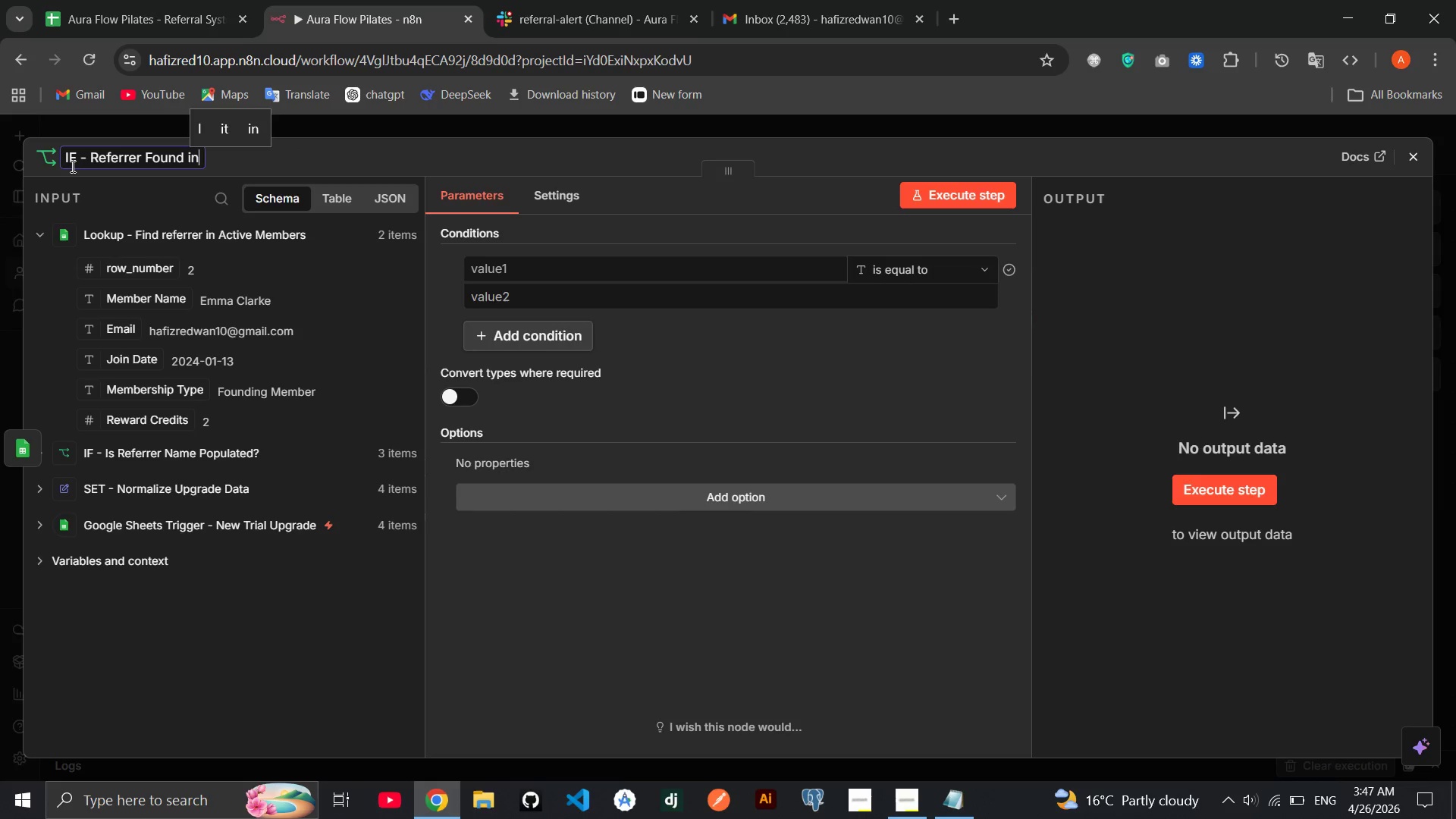 
hold_key(key=V, duration=0.44)
 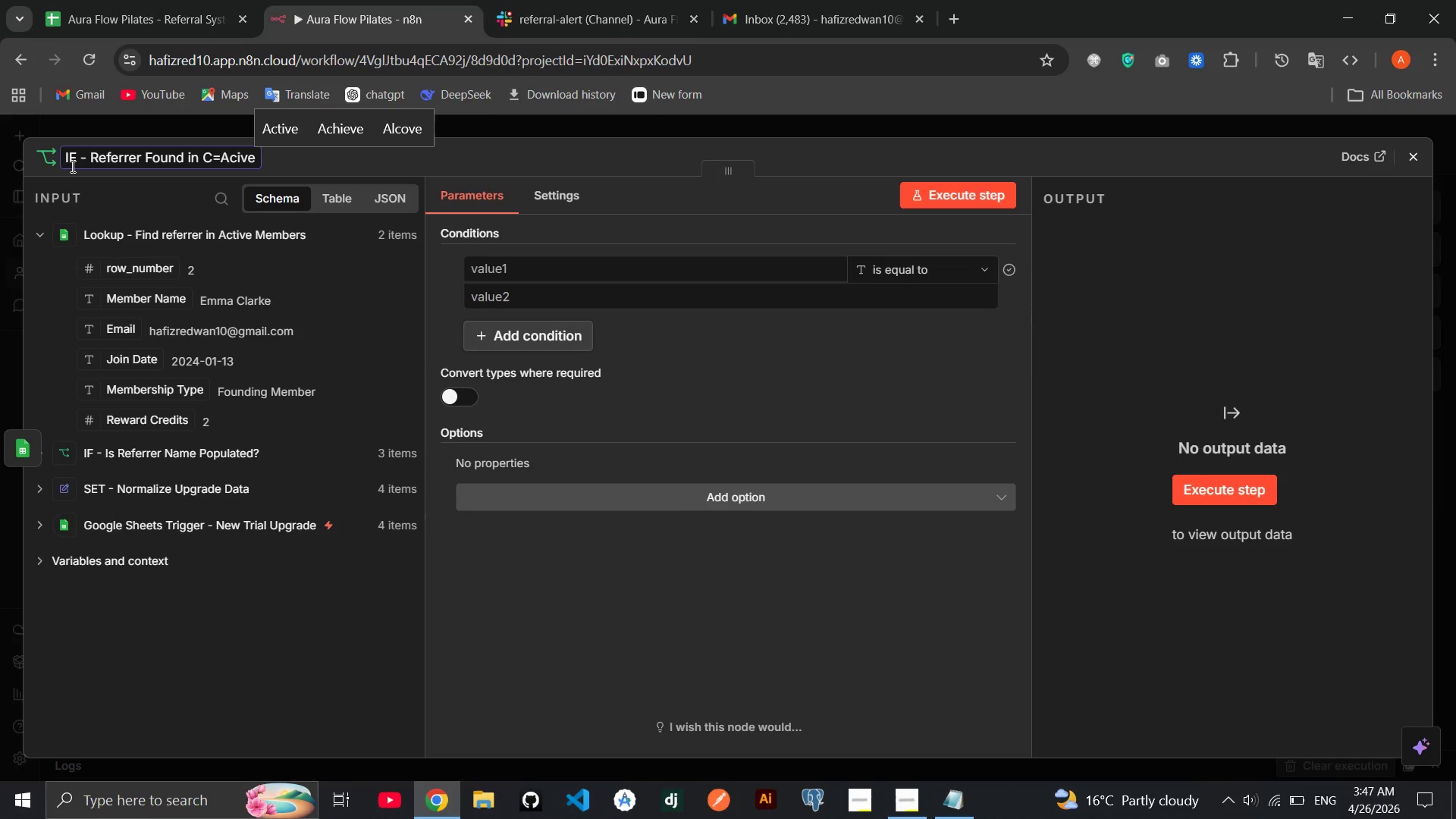 
wait(9.59)
 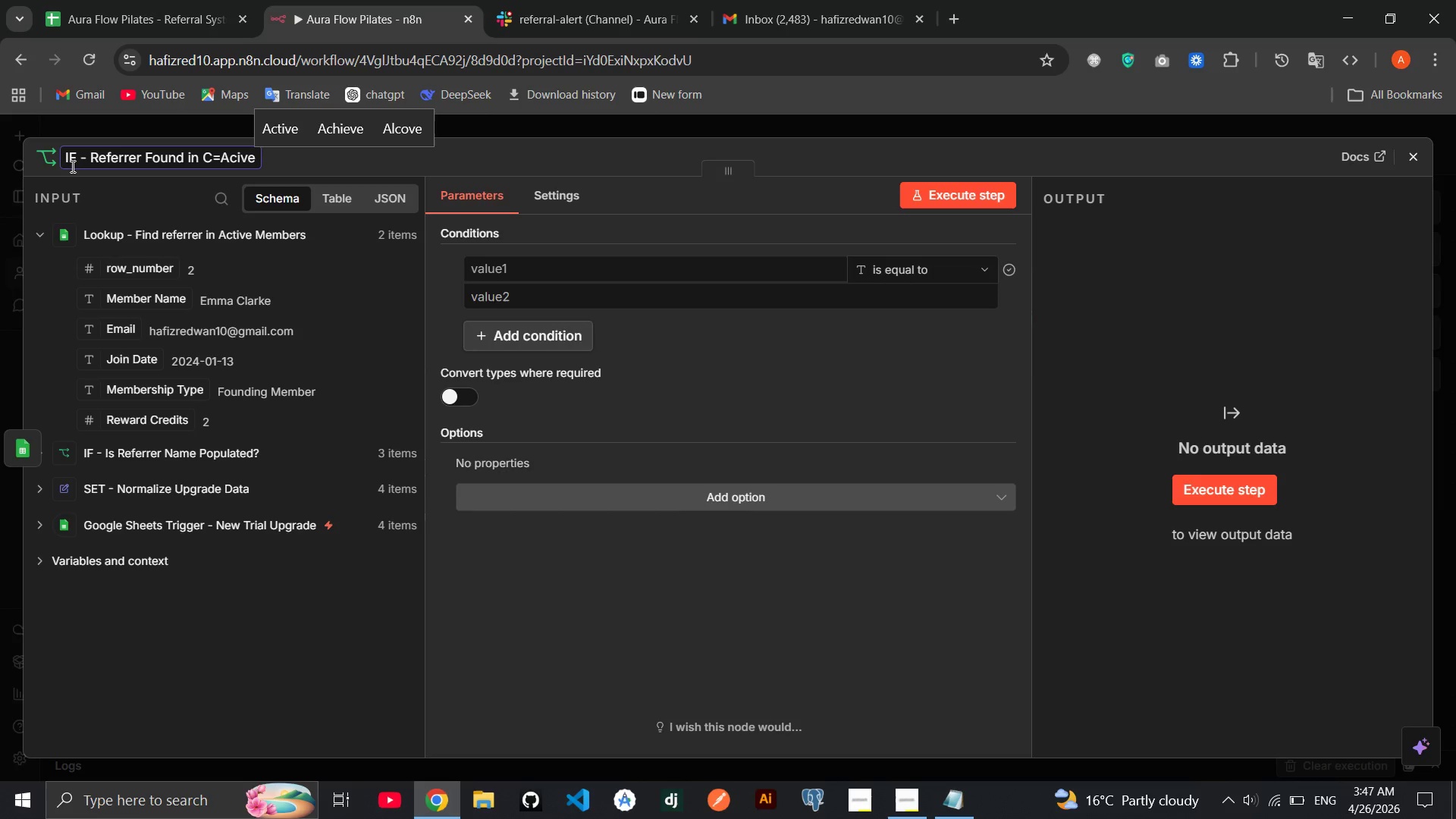 
key(Backspace)
key(Backspace)
key(Backspace)
key(Backspace)
key(Backspace)
key(Backspace)
key(Backspace)
type(Aci)
key(Backspace)
type(tive Members?)
 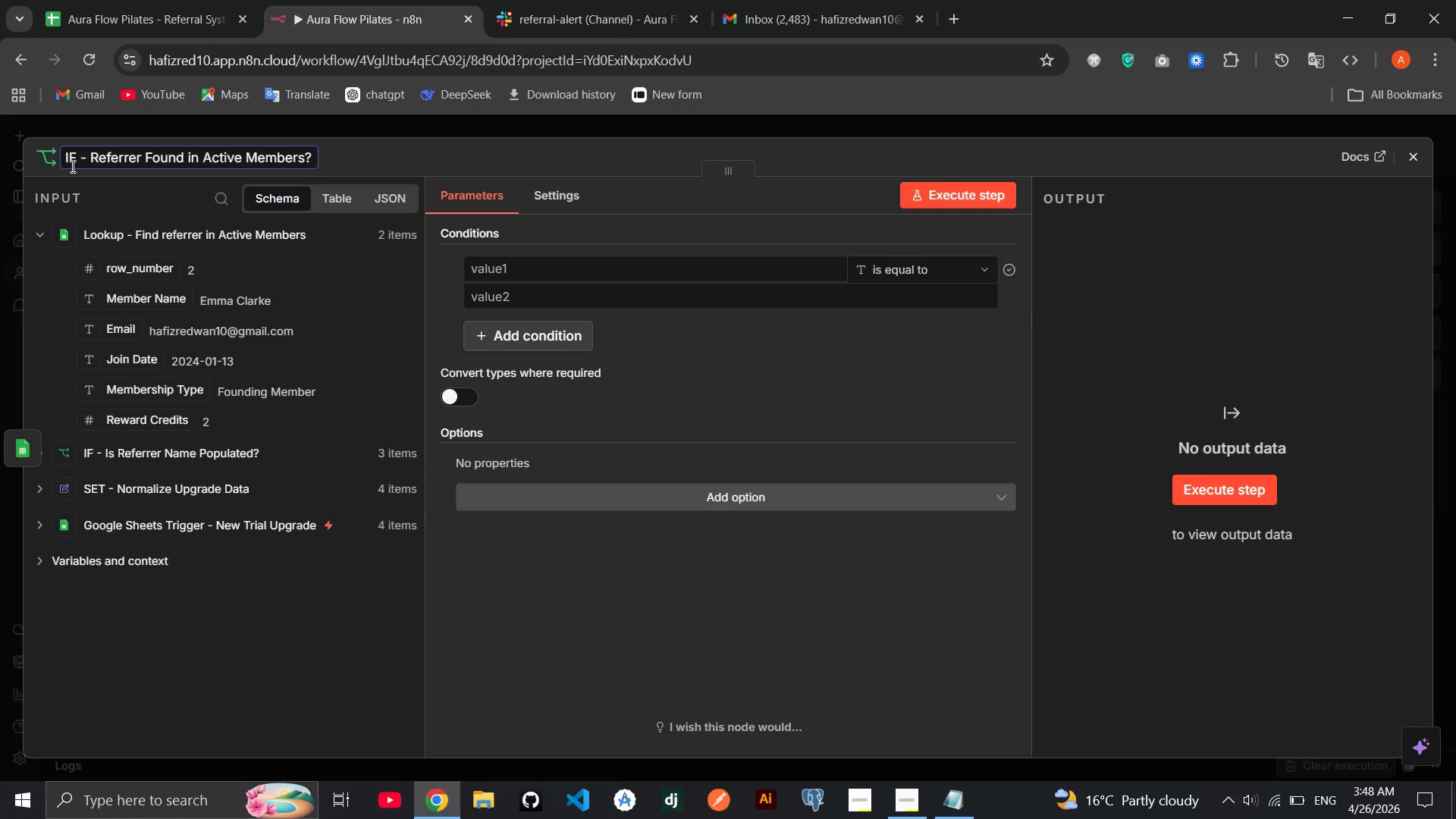 
left_click([675, 365])
 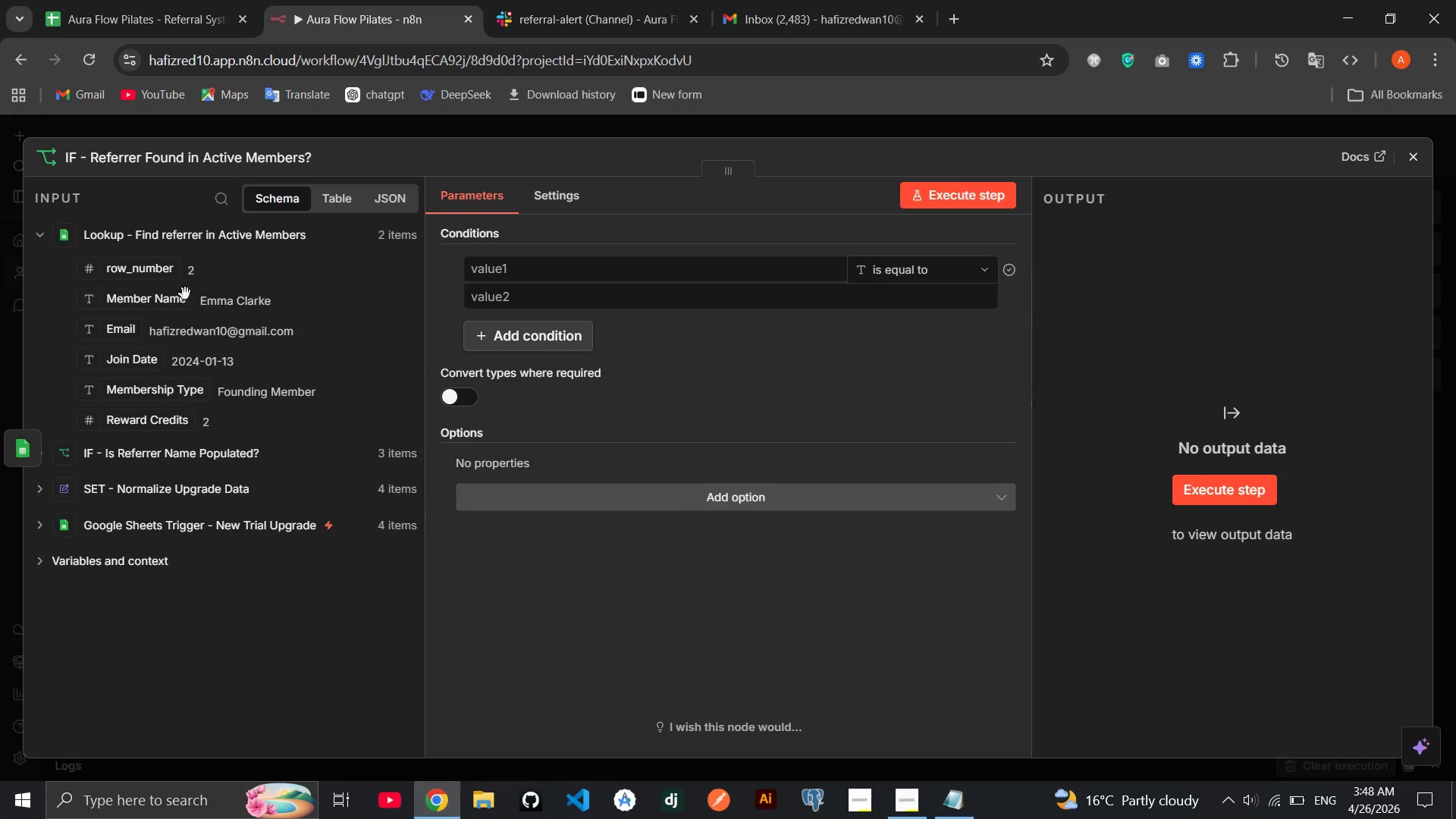 
left_click_drag(start_coordinate=[144, 292], to_coordinate=[499, 269])
 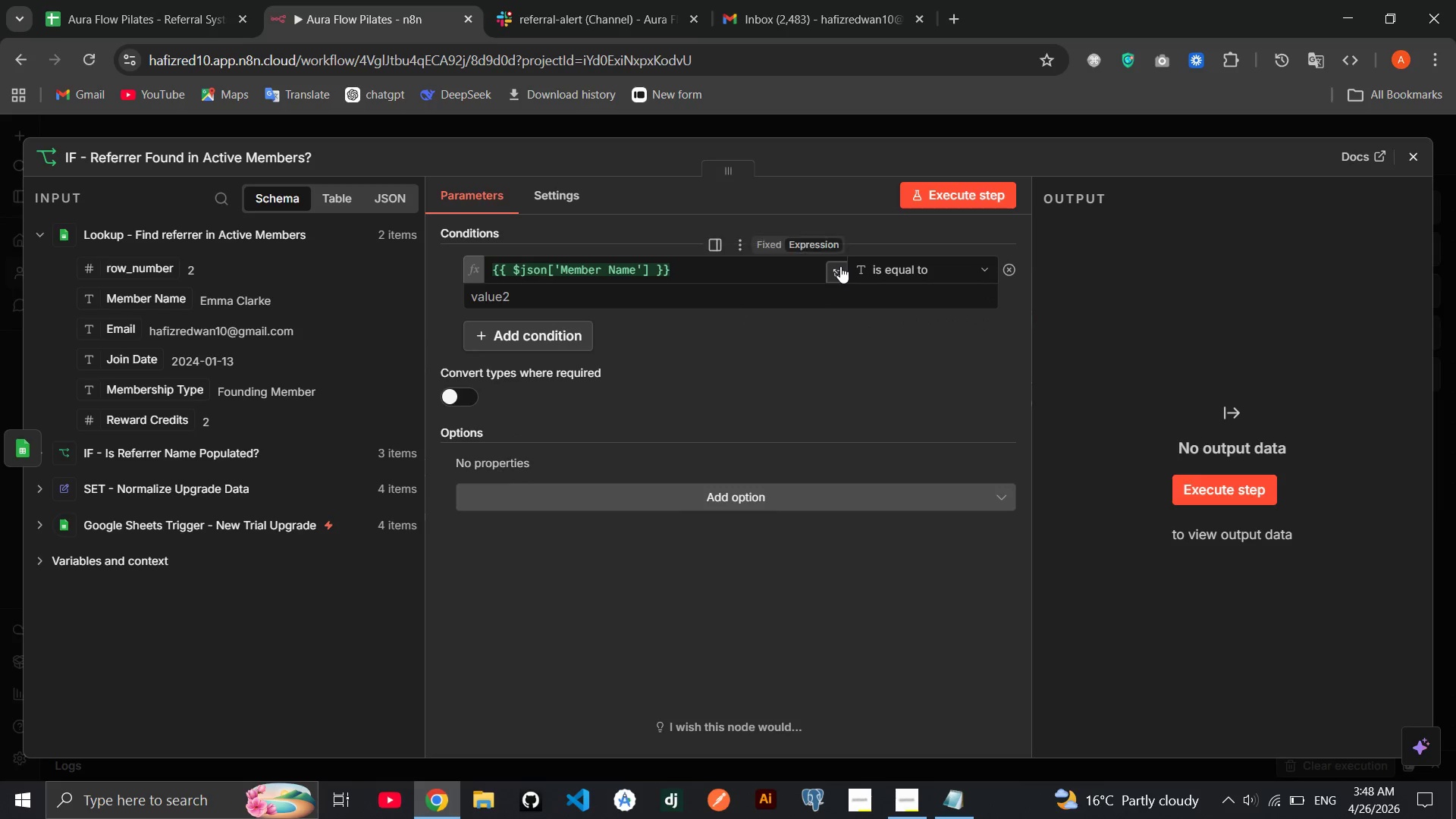 
left_click([920, 263])
 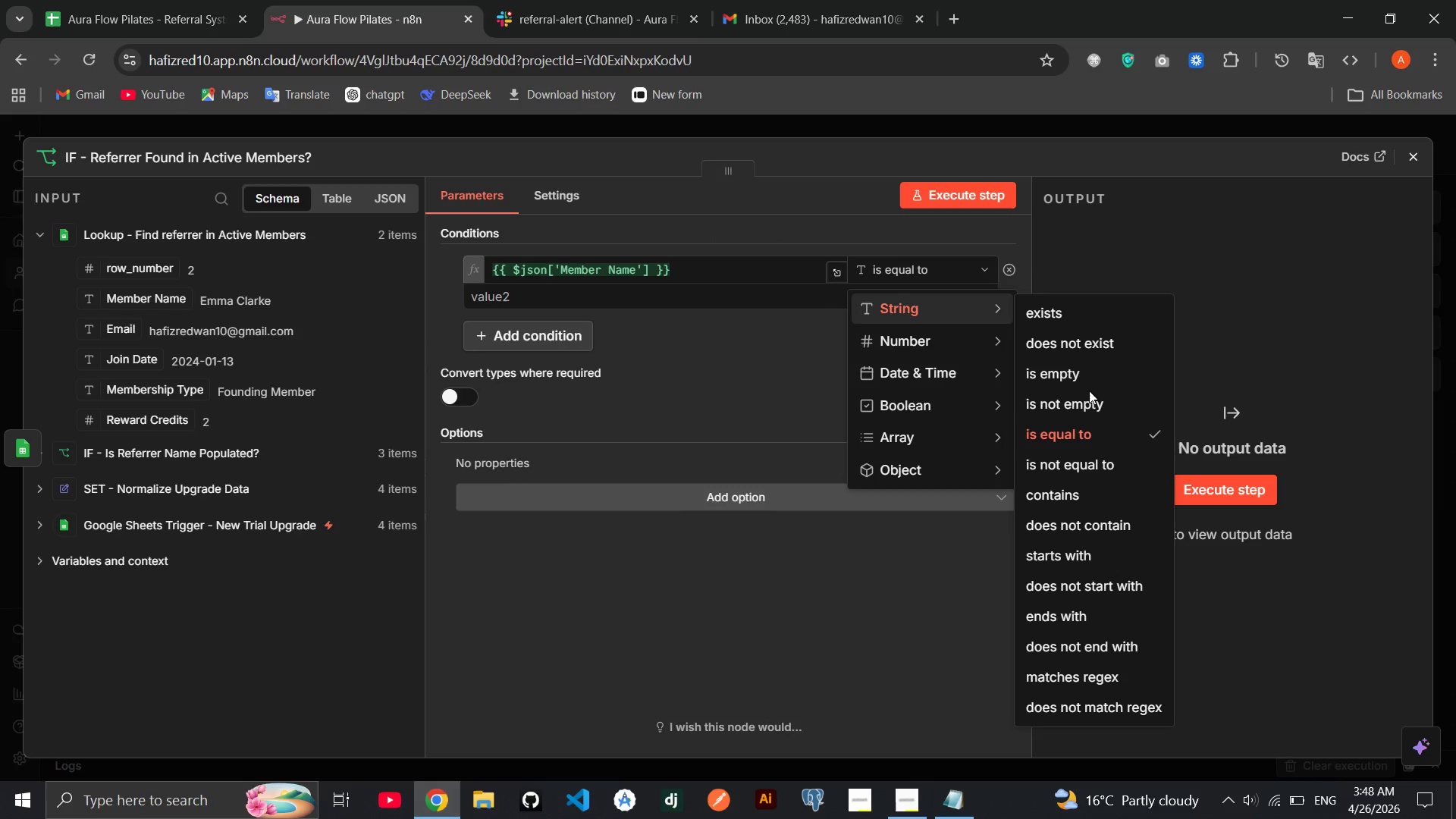 
left_click([1089, 398])
 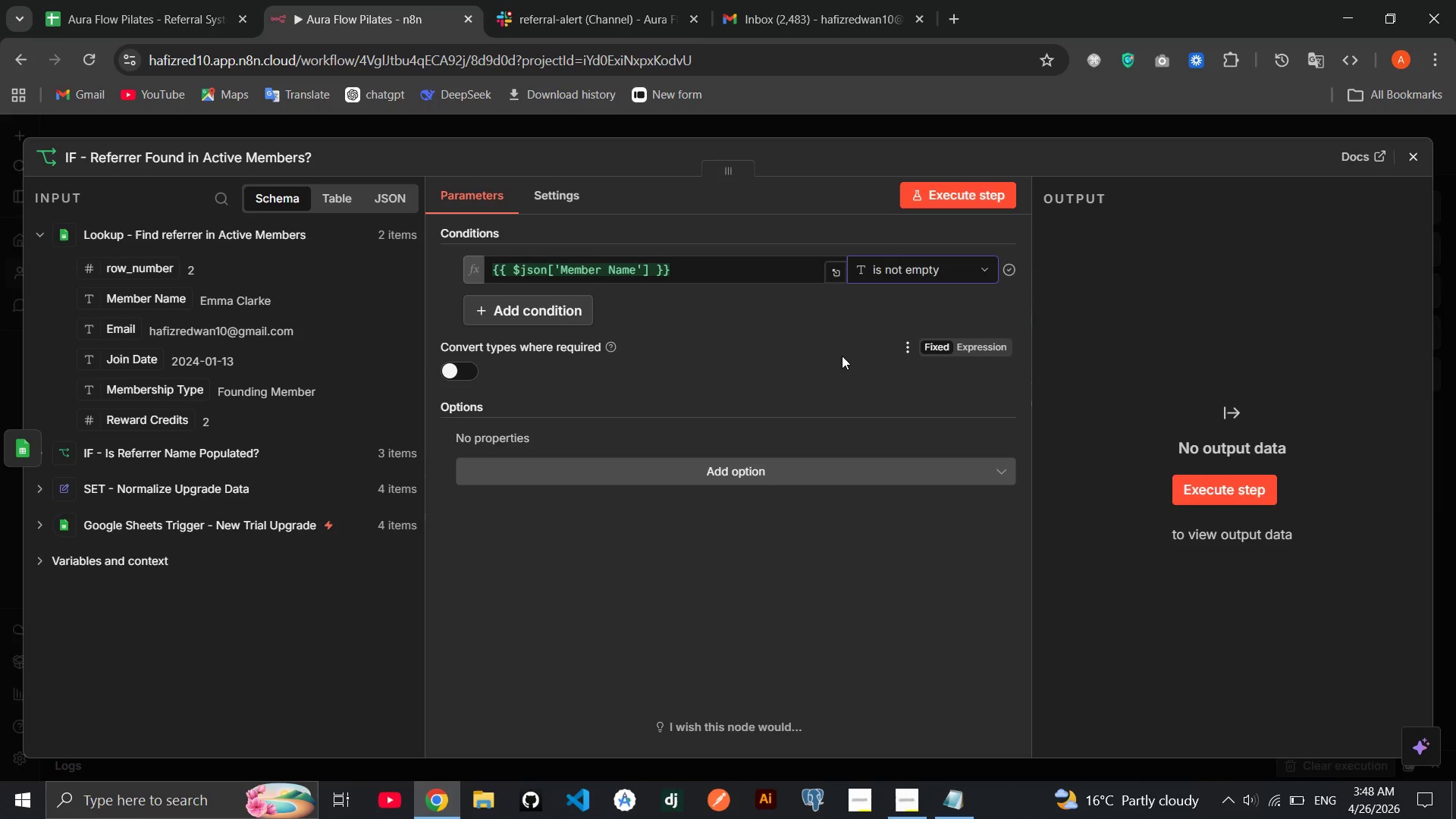 
wait(7.53)
 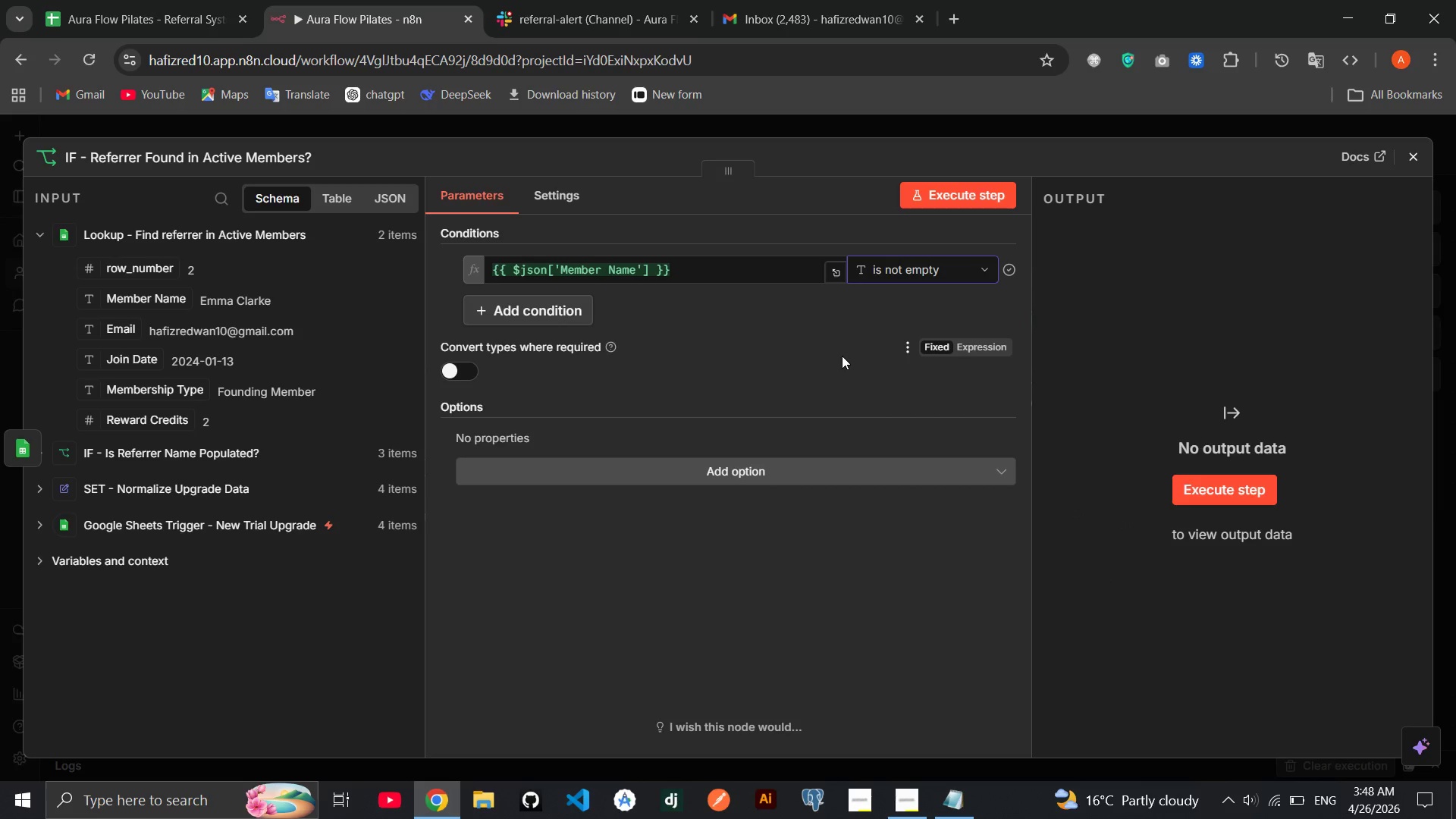 
left_click([1236, 514])
 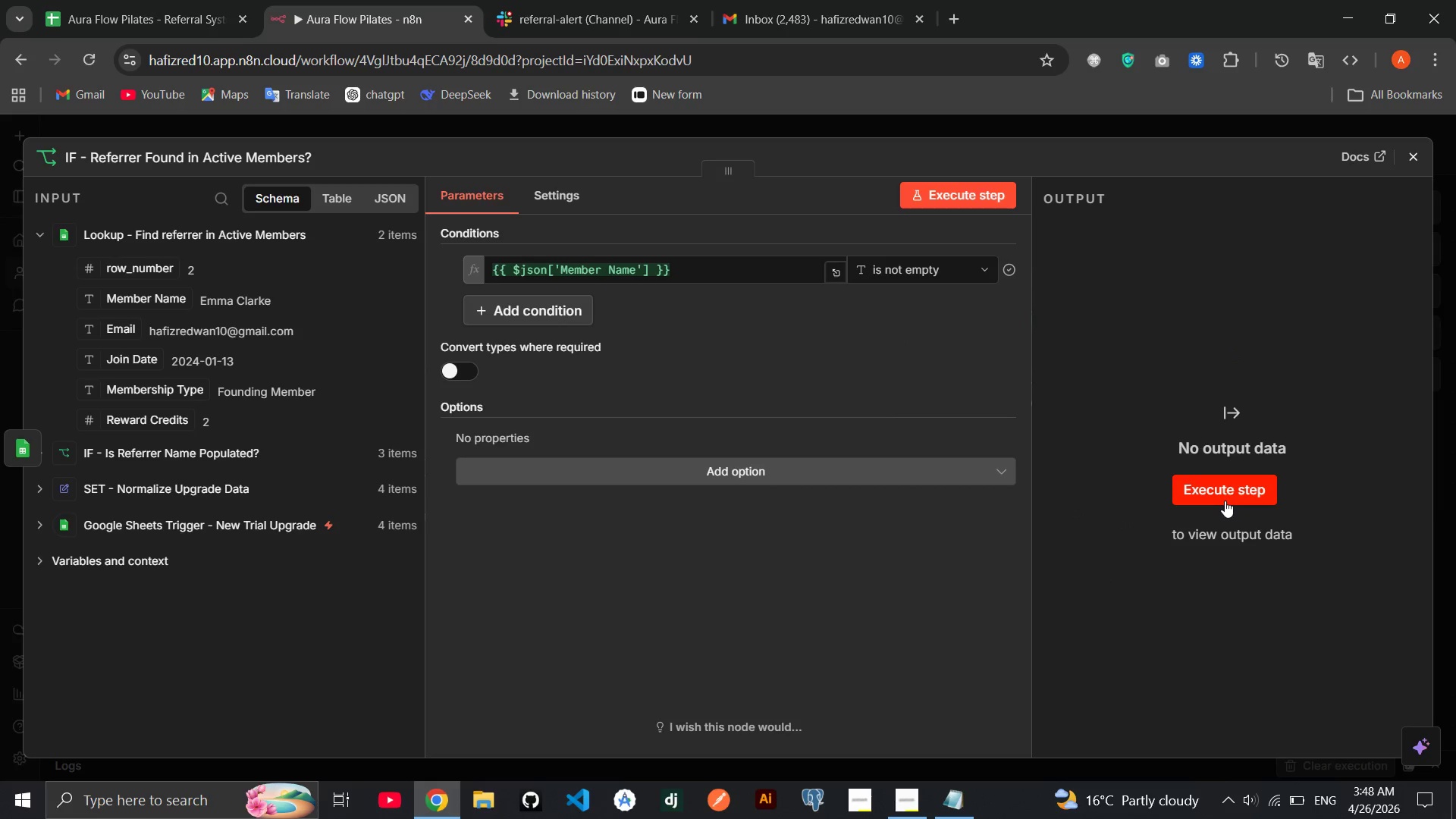 
left_click([1225, 500])
 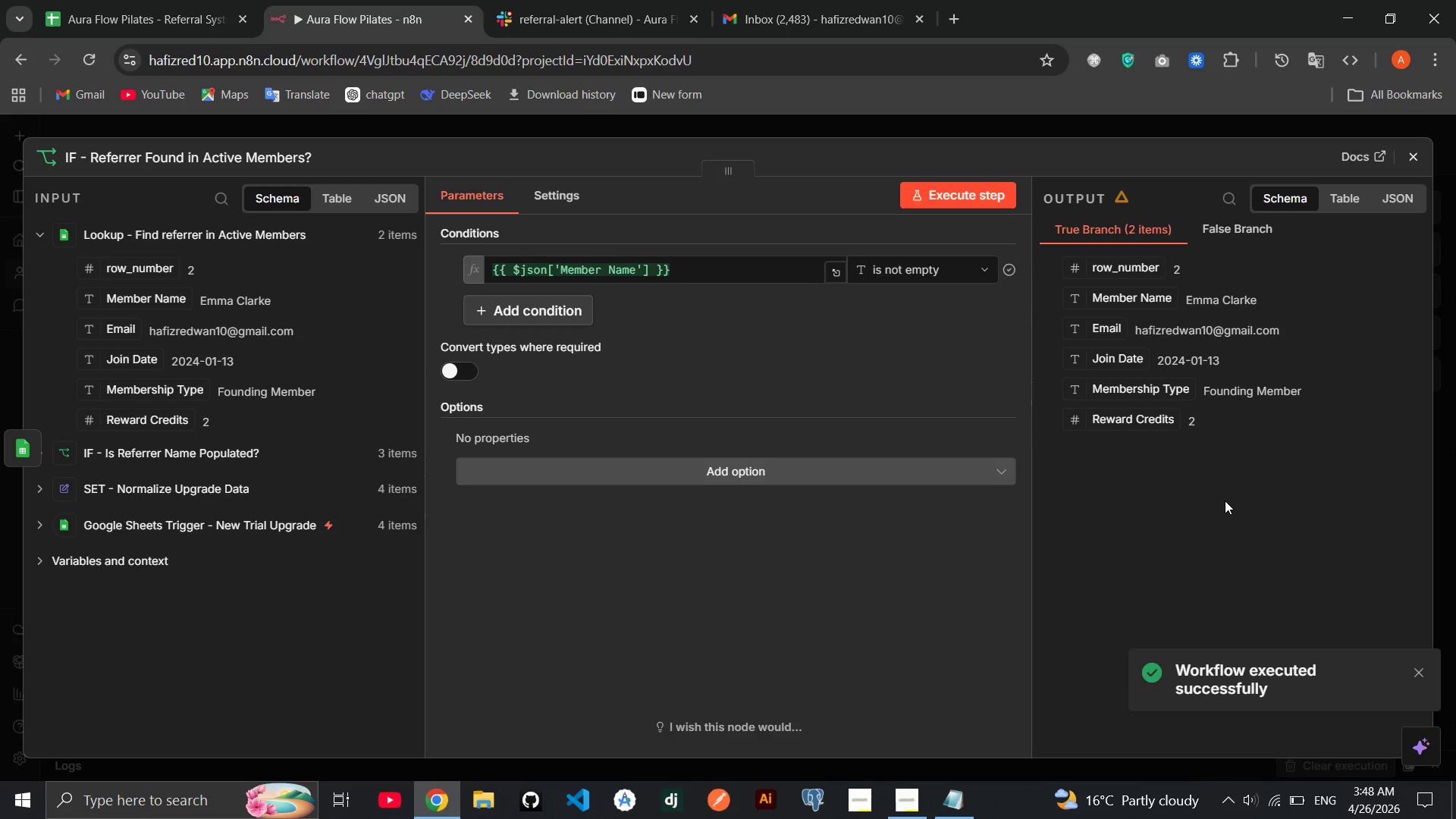 
wait(6.69)
 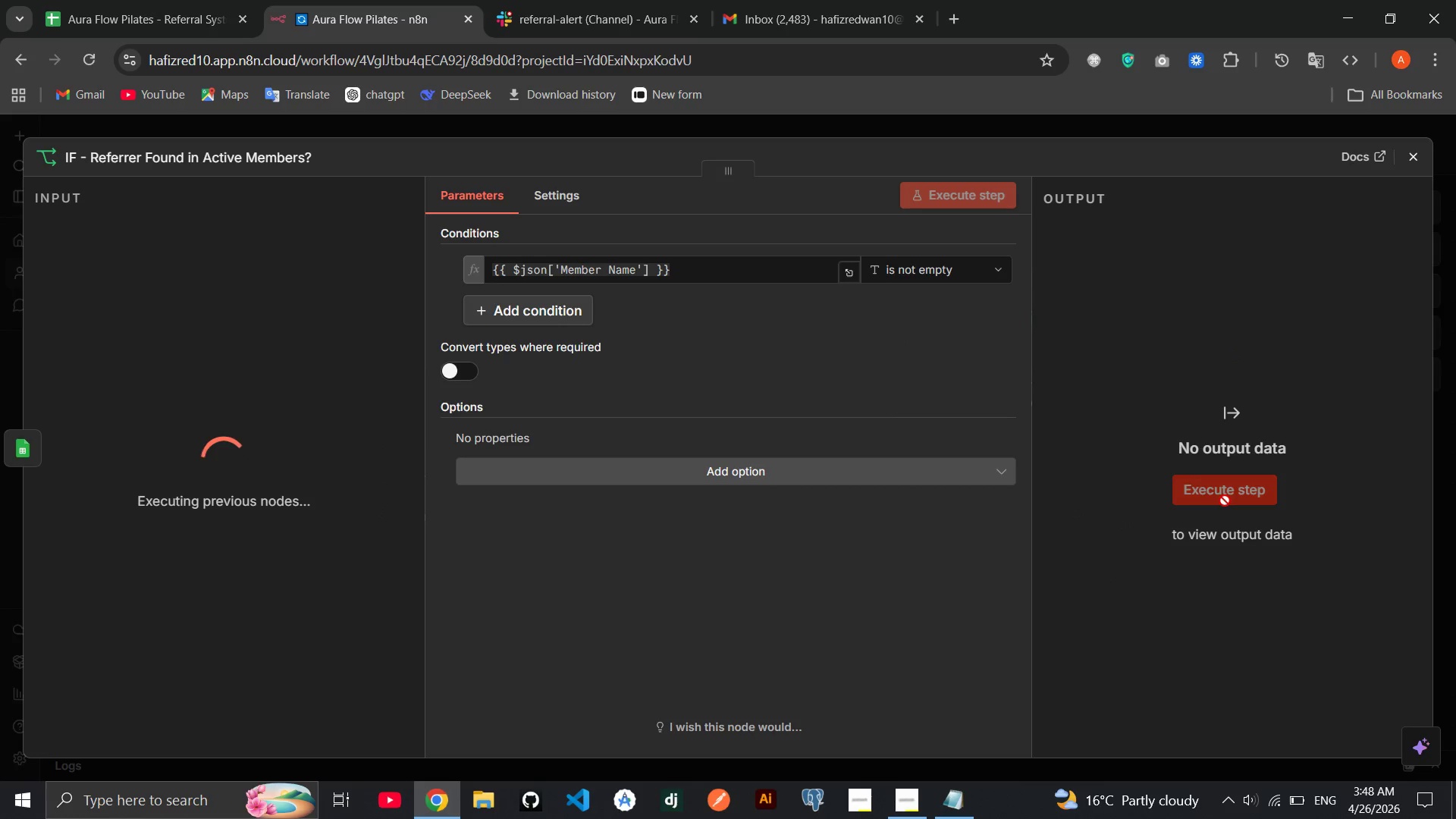 
left_click([1400, 152])
 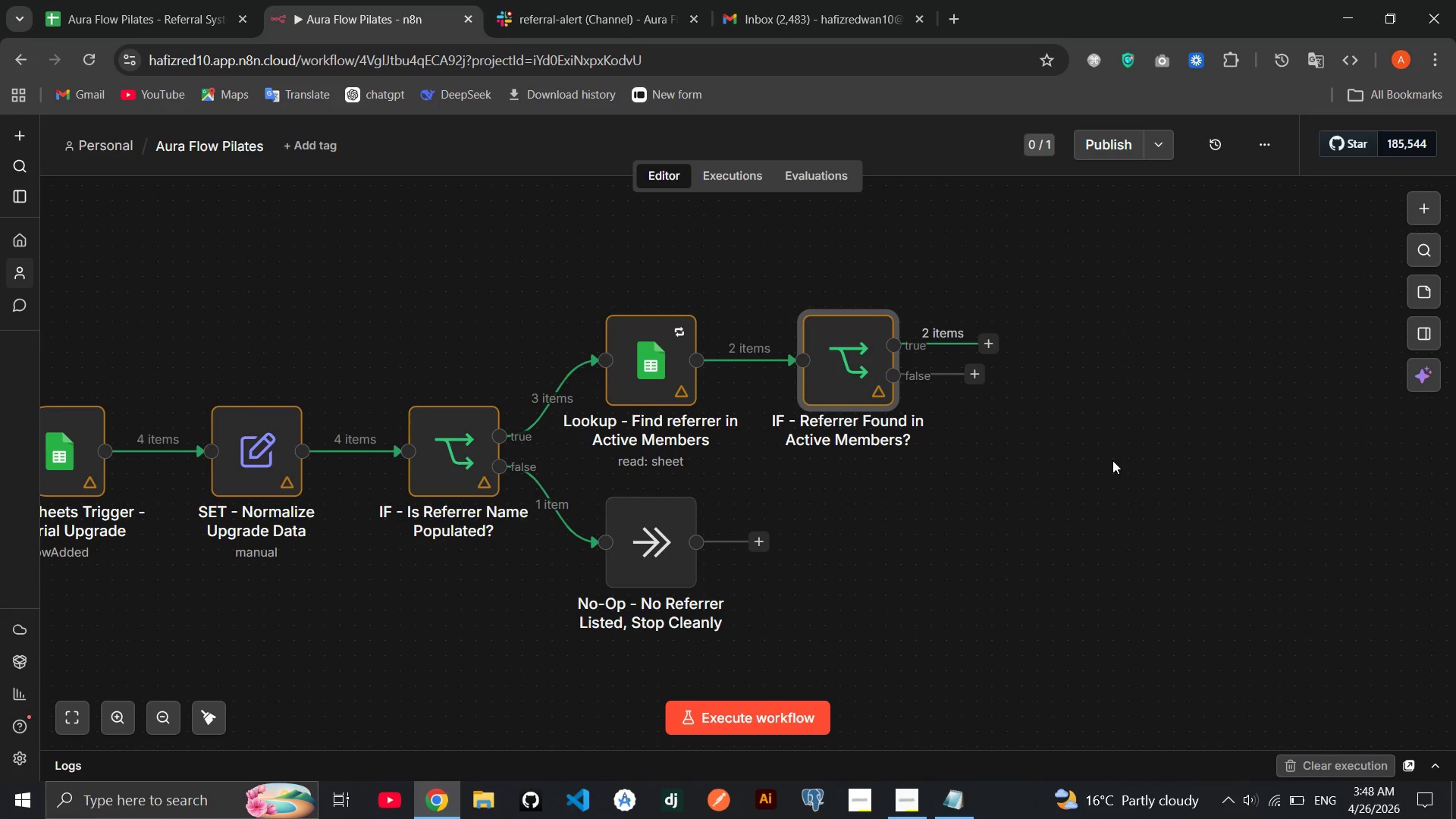 
wait(9.38)
 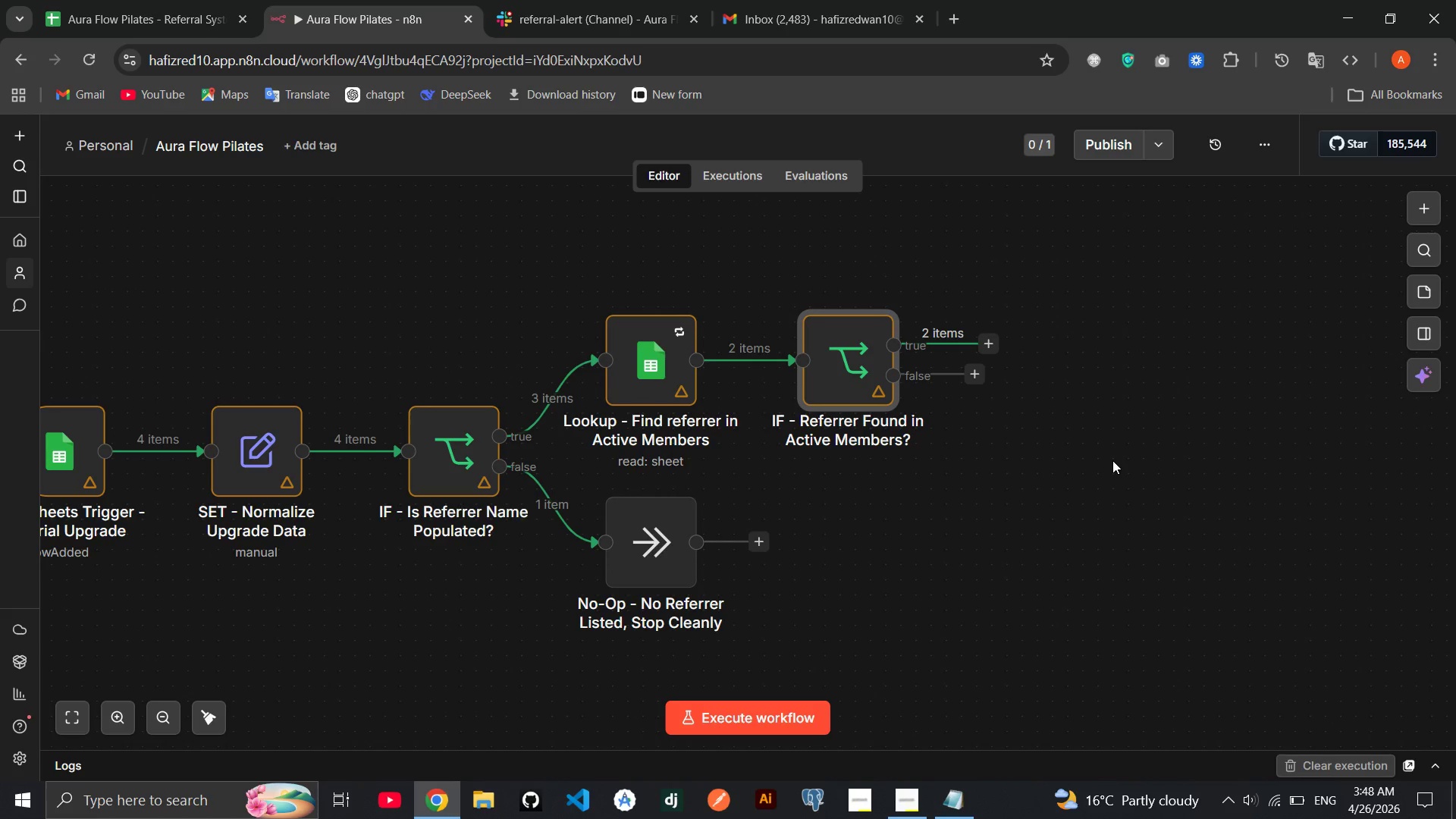 
left_click([1112, 460])
 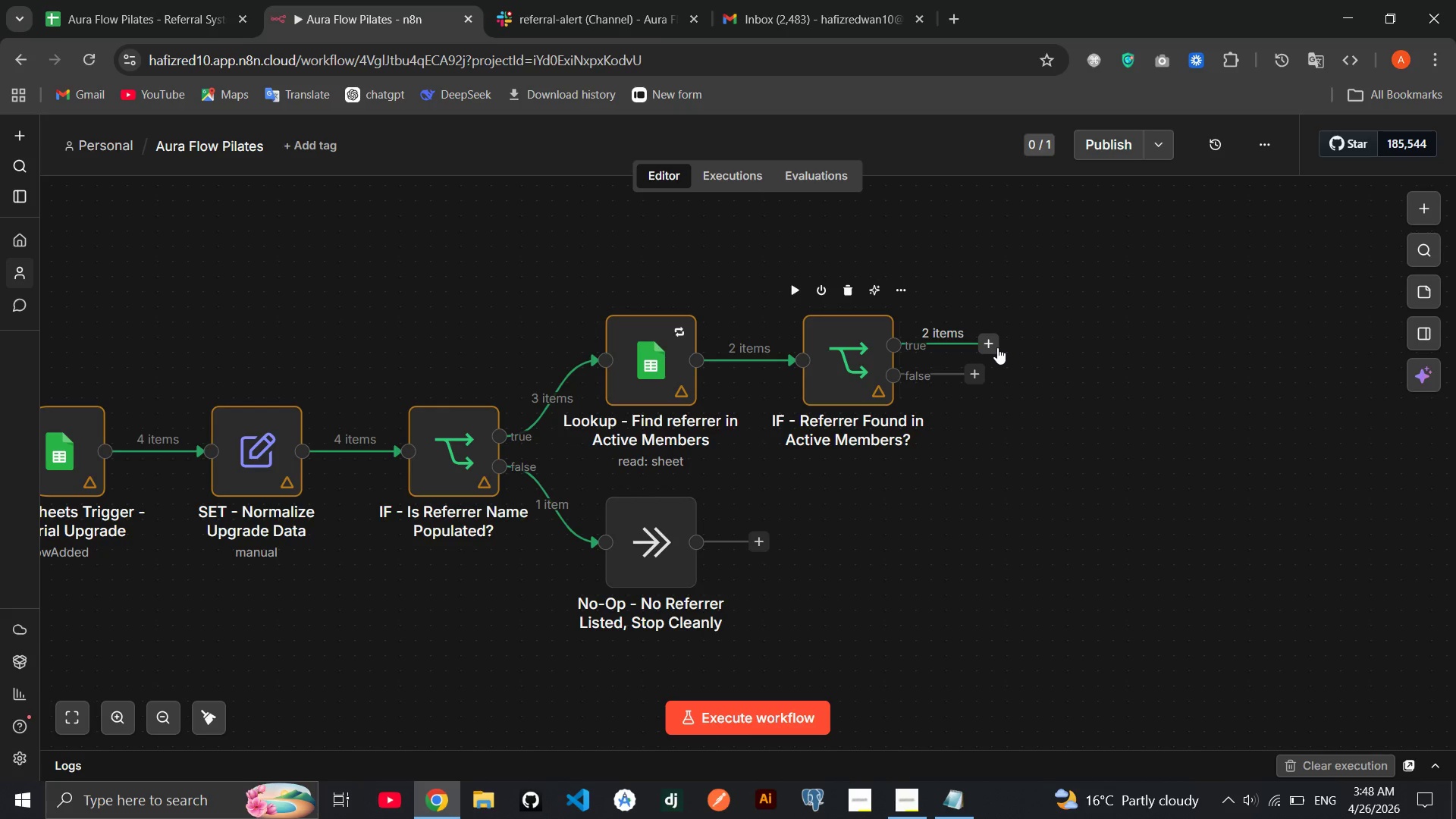 
wait(13.27)
 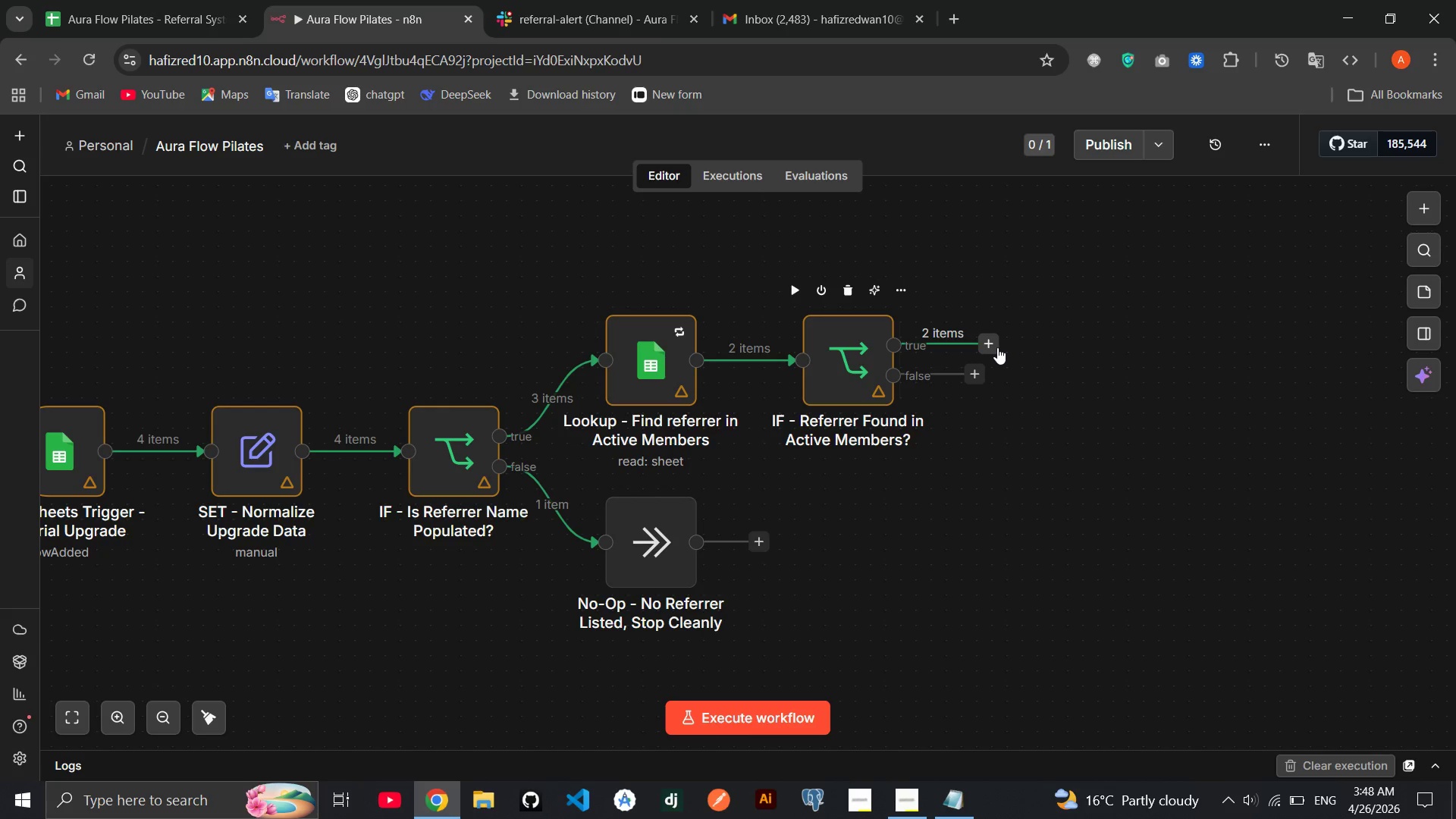 
left_click_drag(start_coordinate=[997, 347], to_coordinate=[968, 372])
 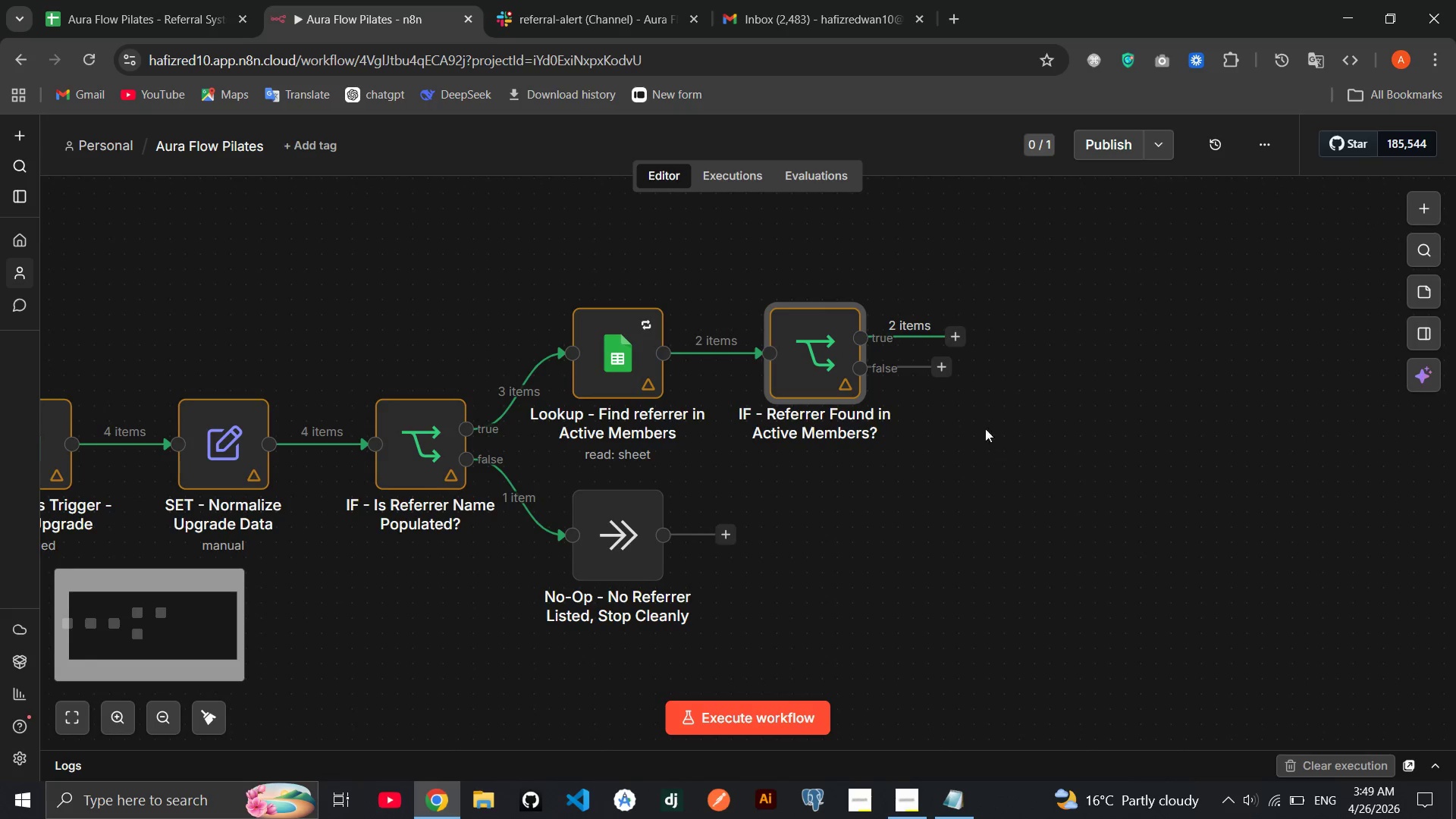 
left_click([915, 799])